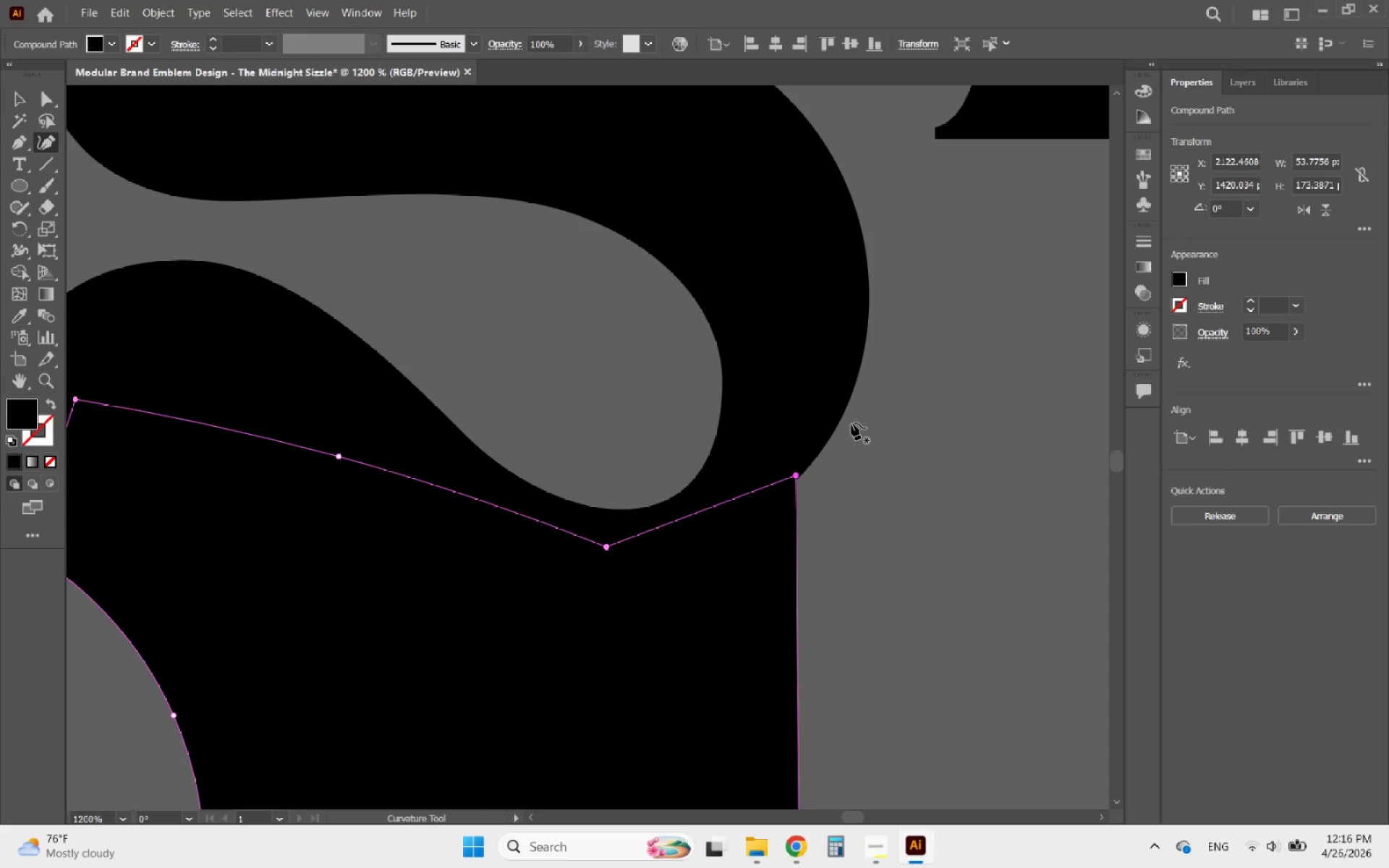 
hold_key(key=AltLeft, duration=1.34)
scroll: coordinate [851, 423], scroll_direction: down, amount: 6.0
 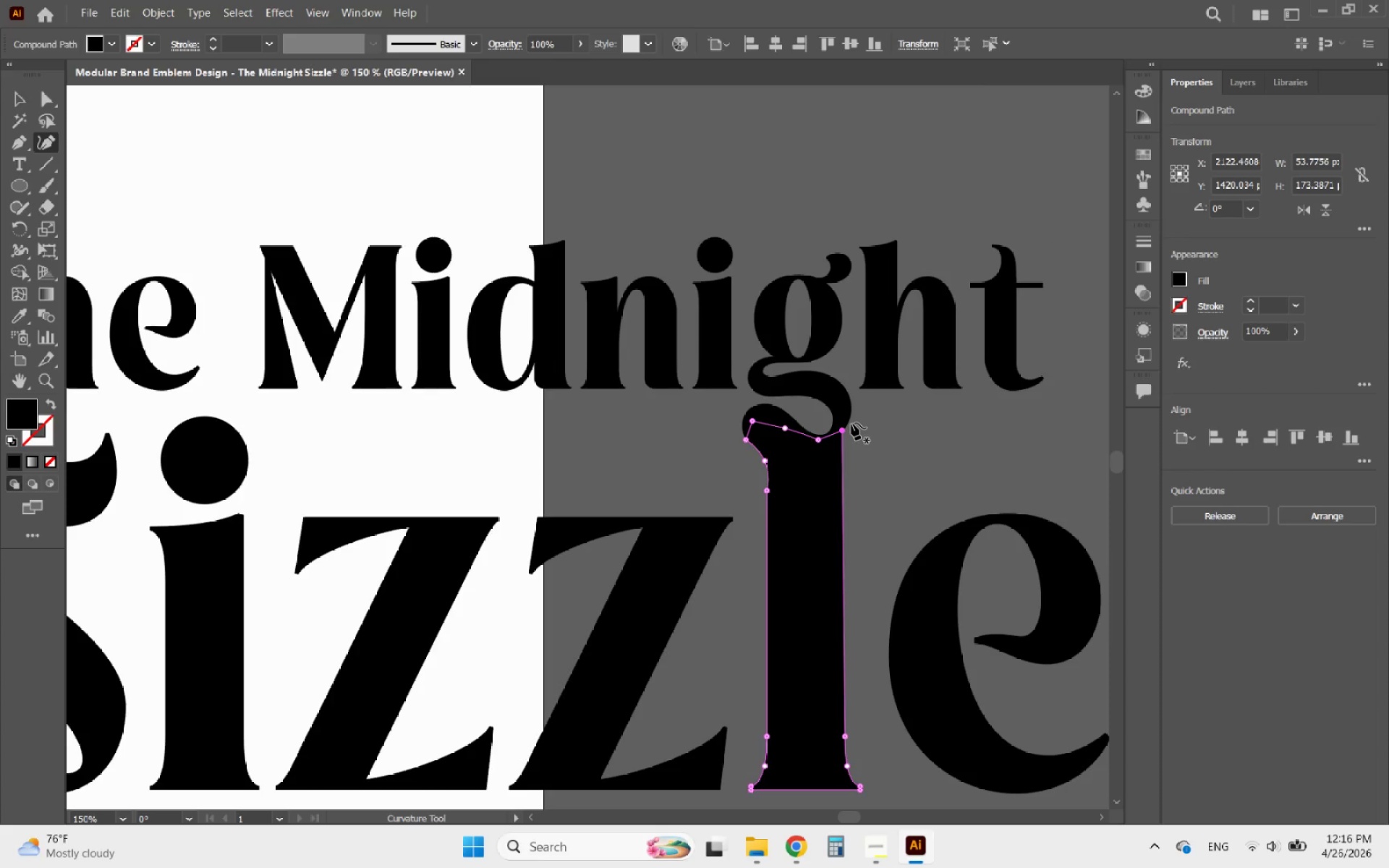 
key(Control+Z)
 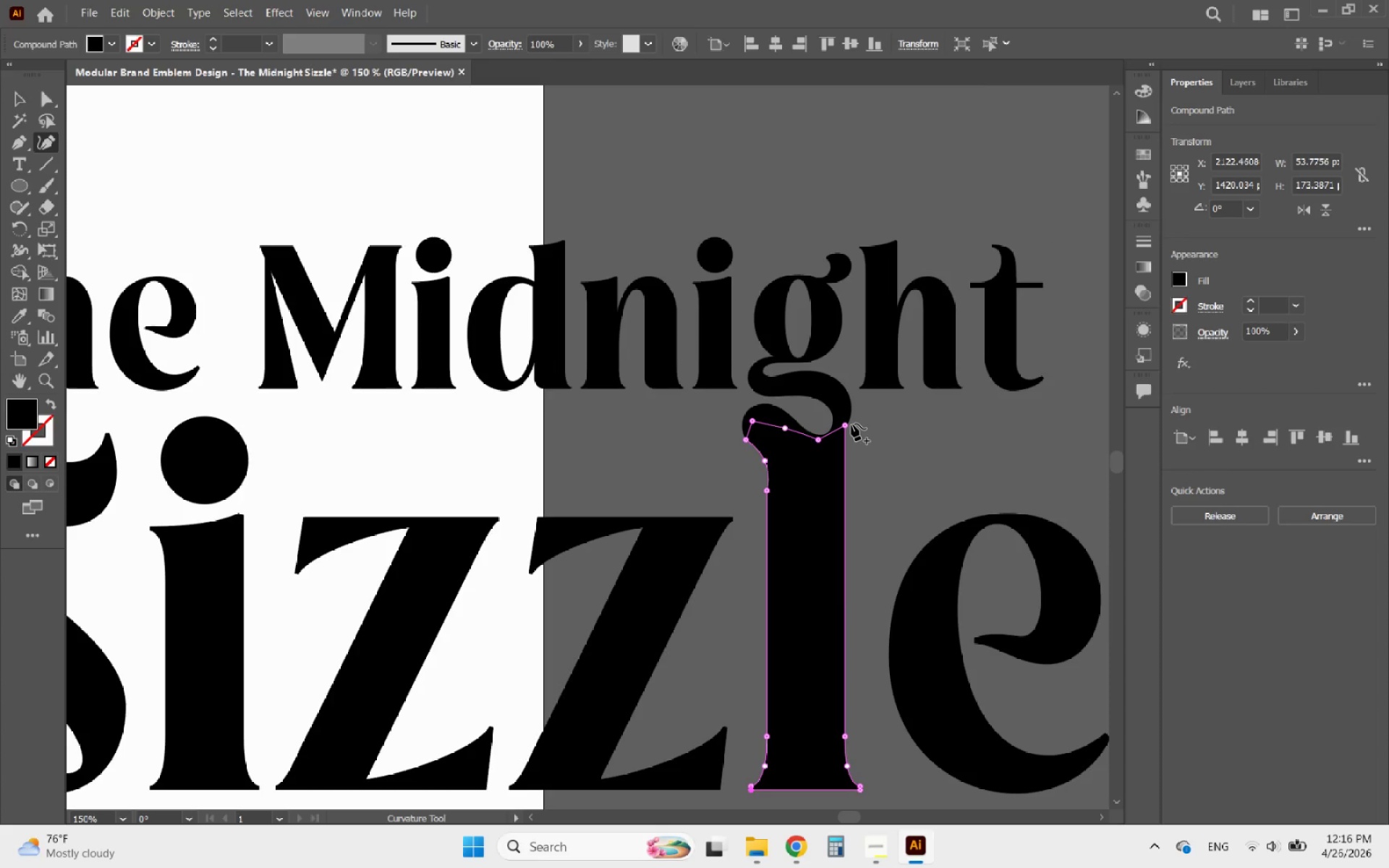 
hold_key(key=AltLeft, duration=0.58)
scroll: coordinate [851, 425], scroll_direction: up, amount: 5.0
 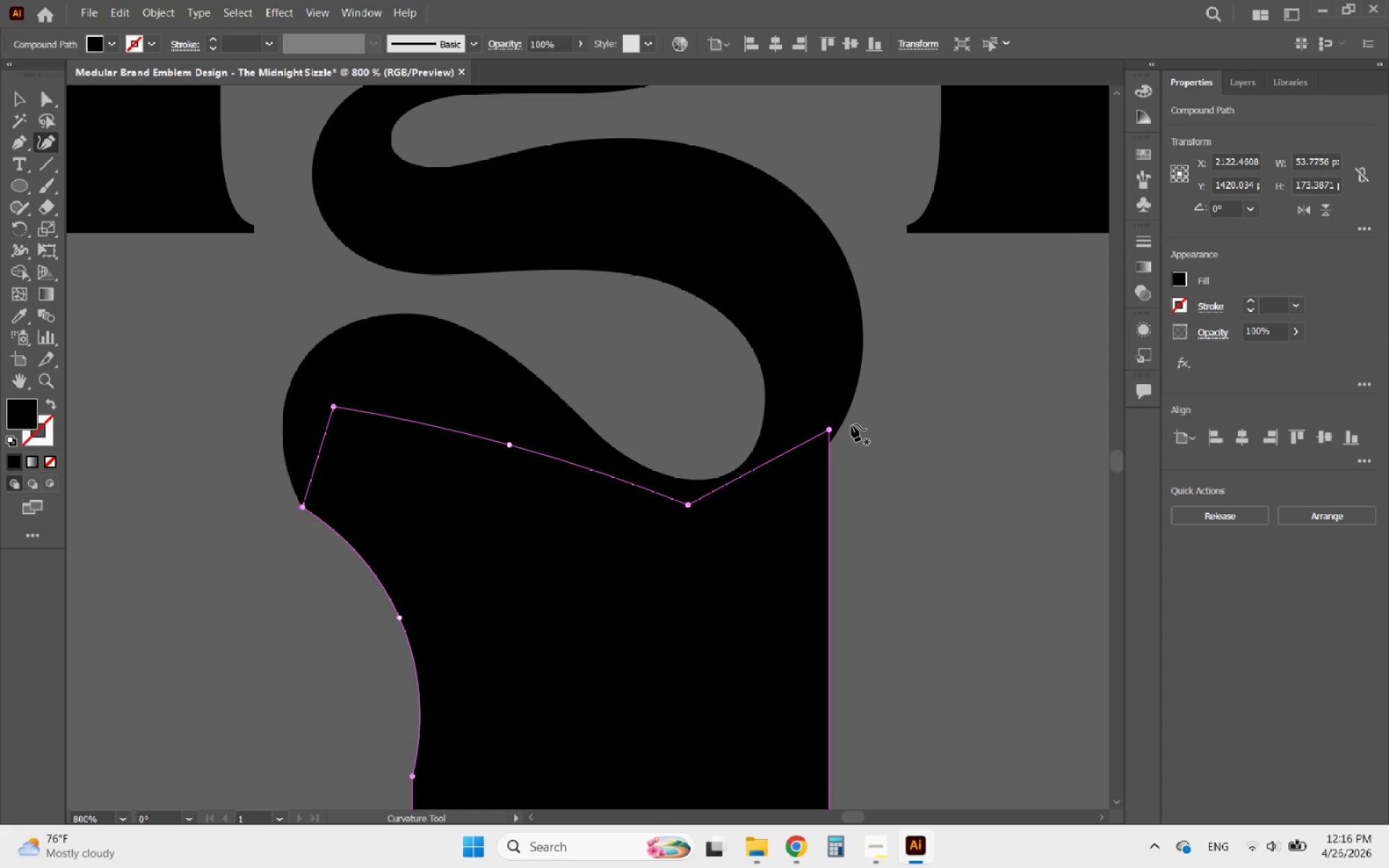 
key(Control+Z)
 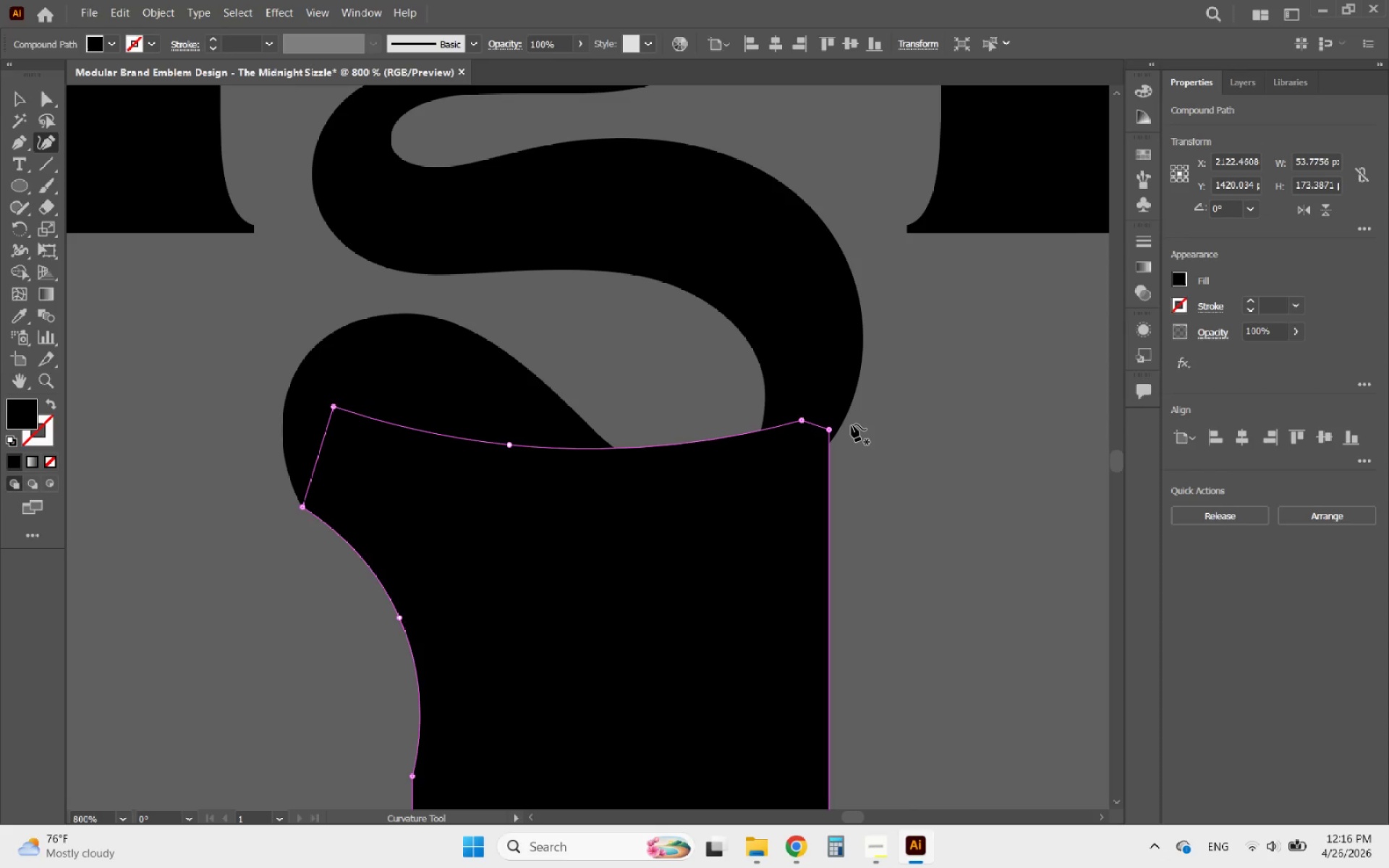 
key(Control+Shift+Z)
 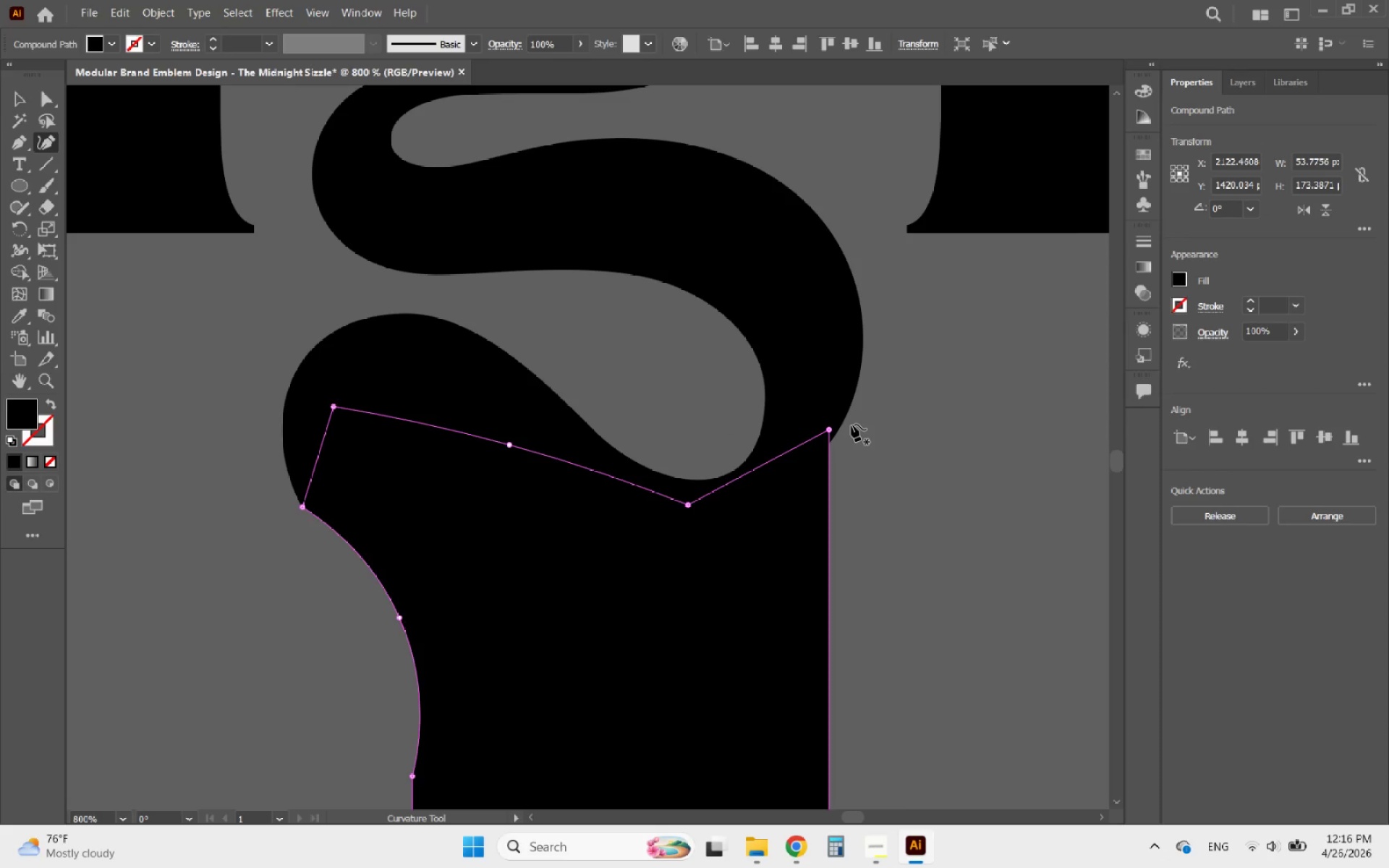 
hold_key(key=AltLeft, duration=0.62)
scroll: coordinate [852, 430], scroll_direction: down, amount: 3.0
 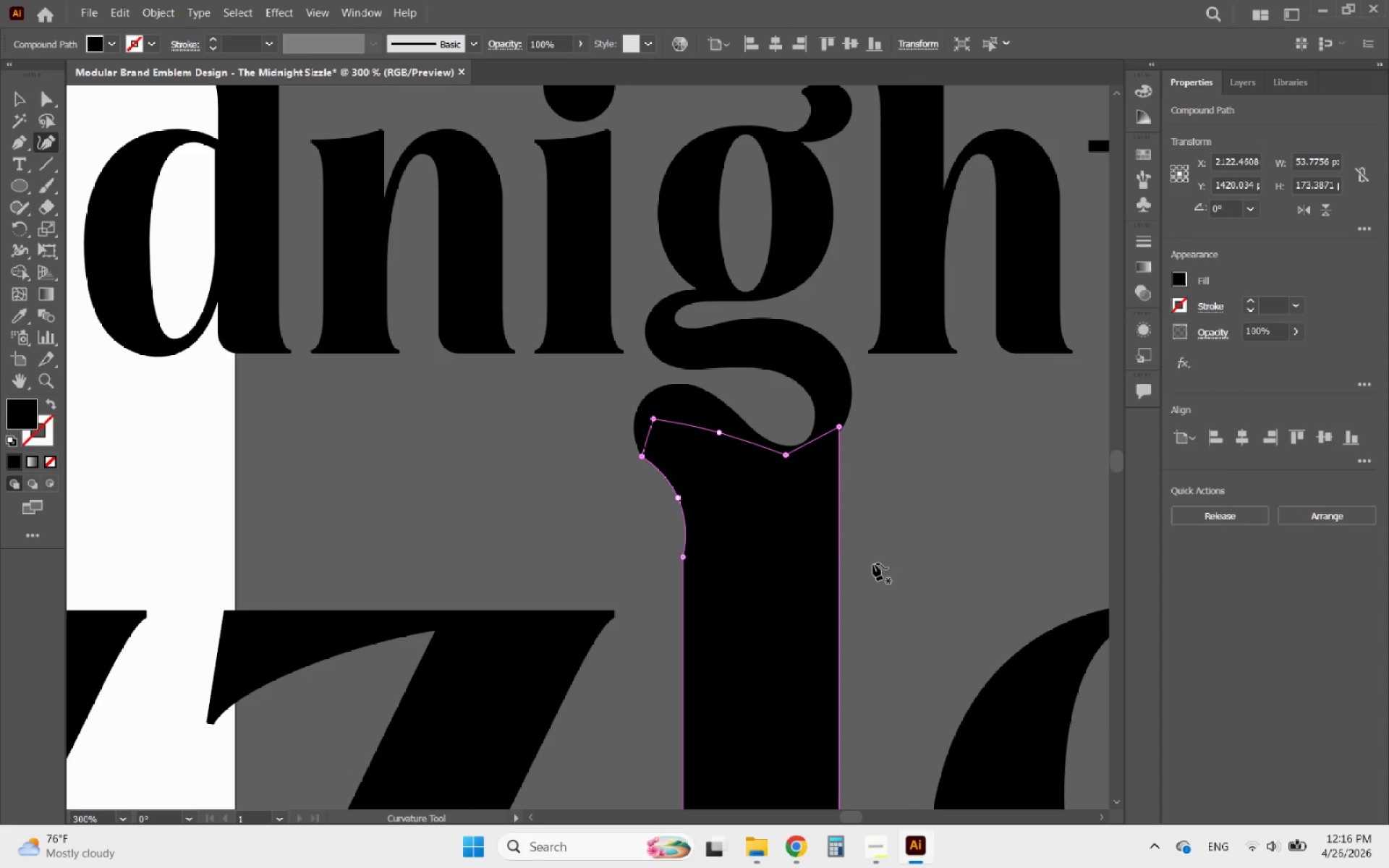 
hold_key(key=AltLeft, duration=1.94)
scroll: coordinate [688, 478], scroll_direction: down, amount: 3.0
 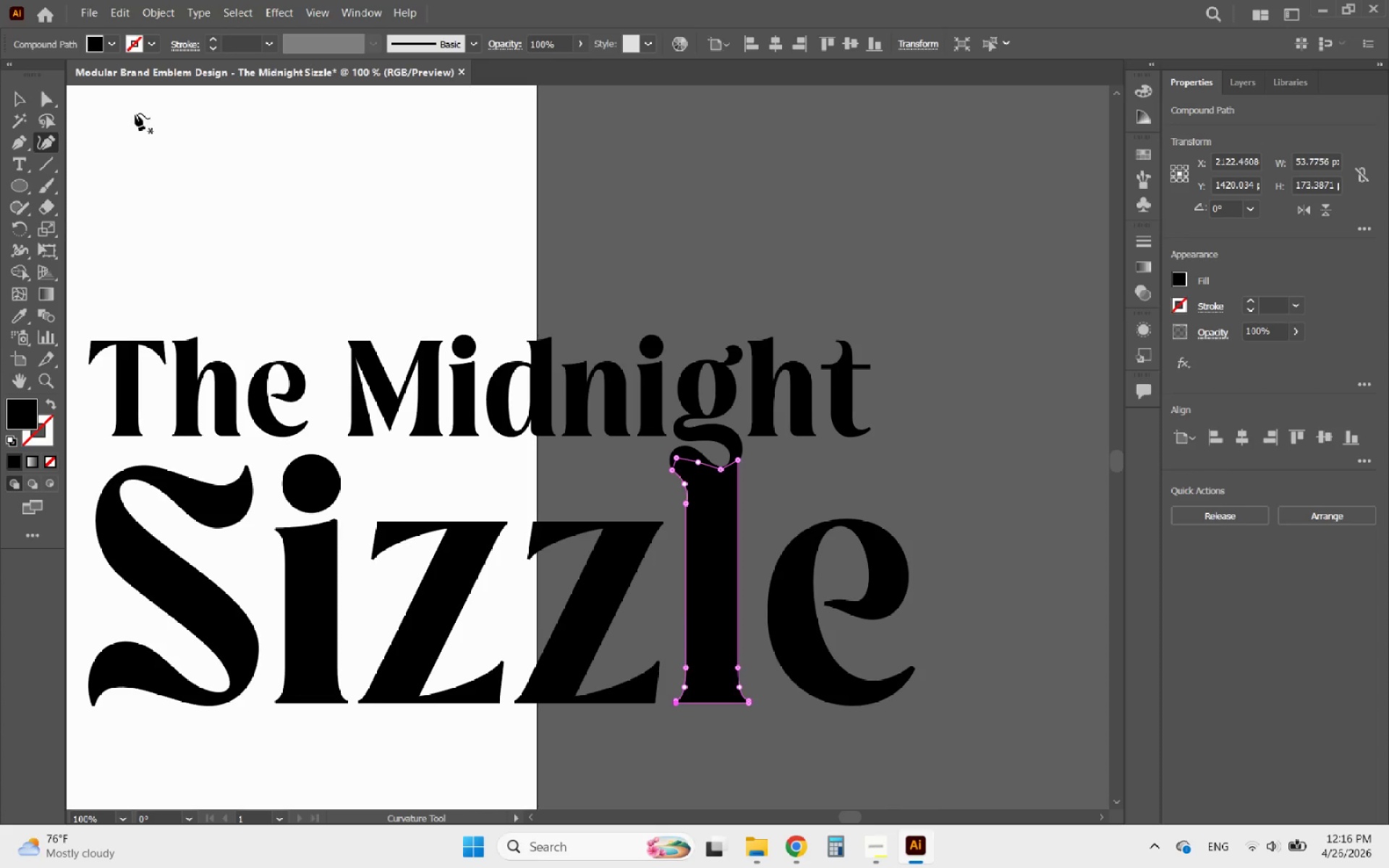 
left_click([25, 96])
 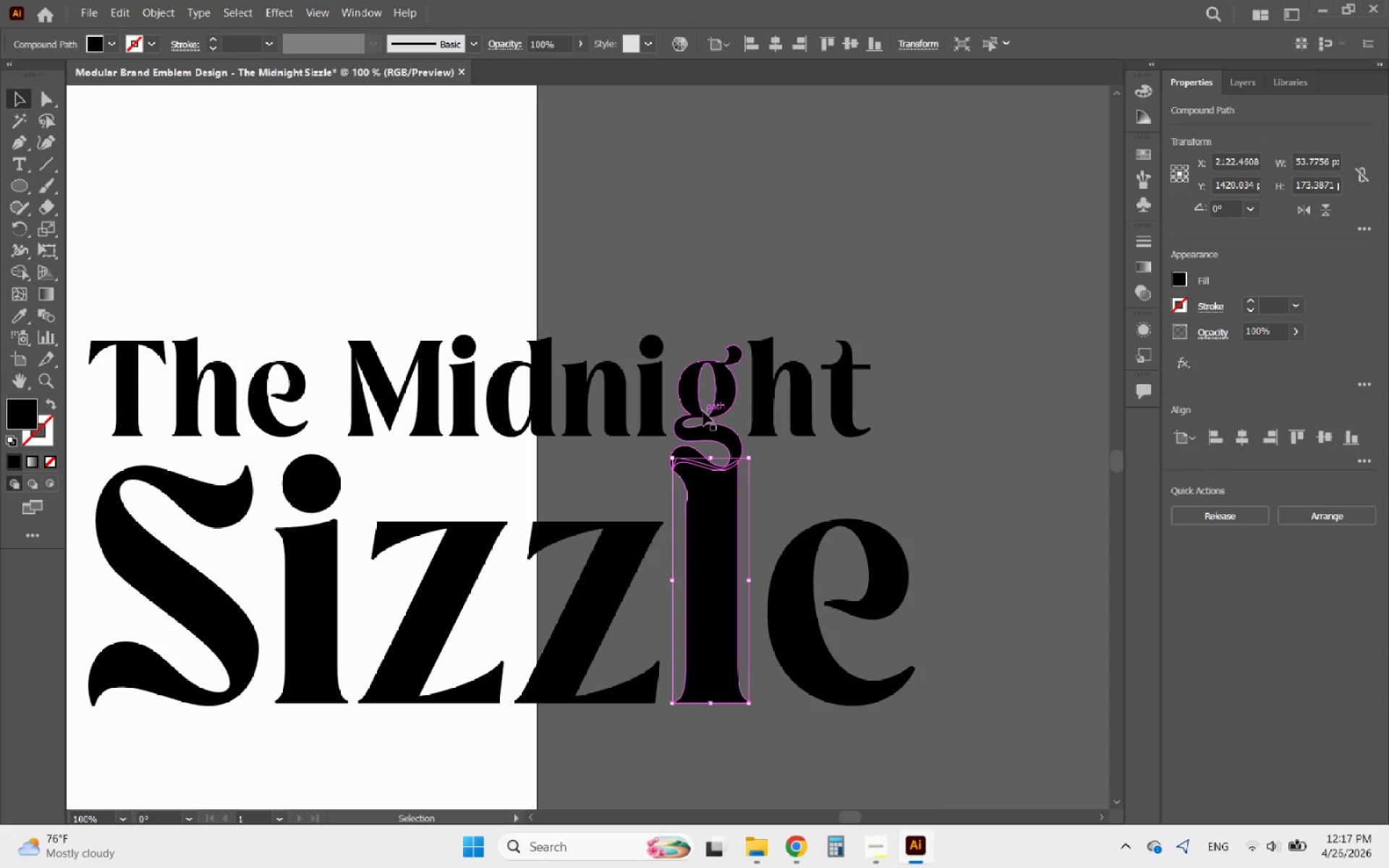 
left_click([703, 412])
 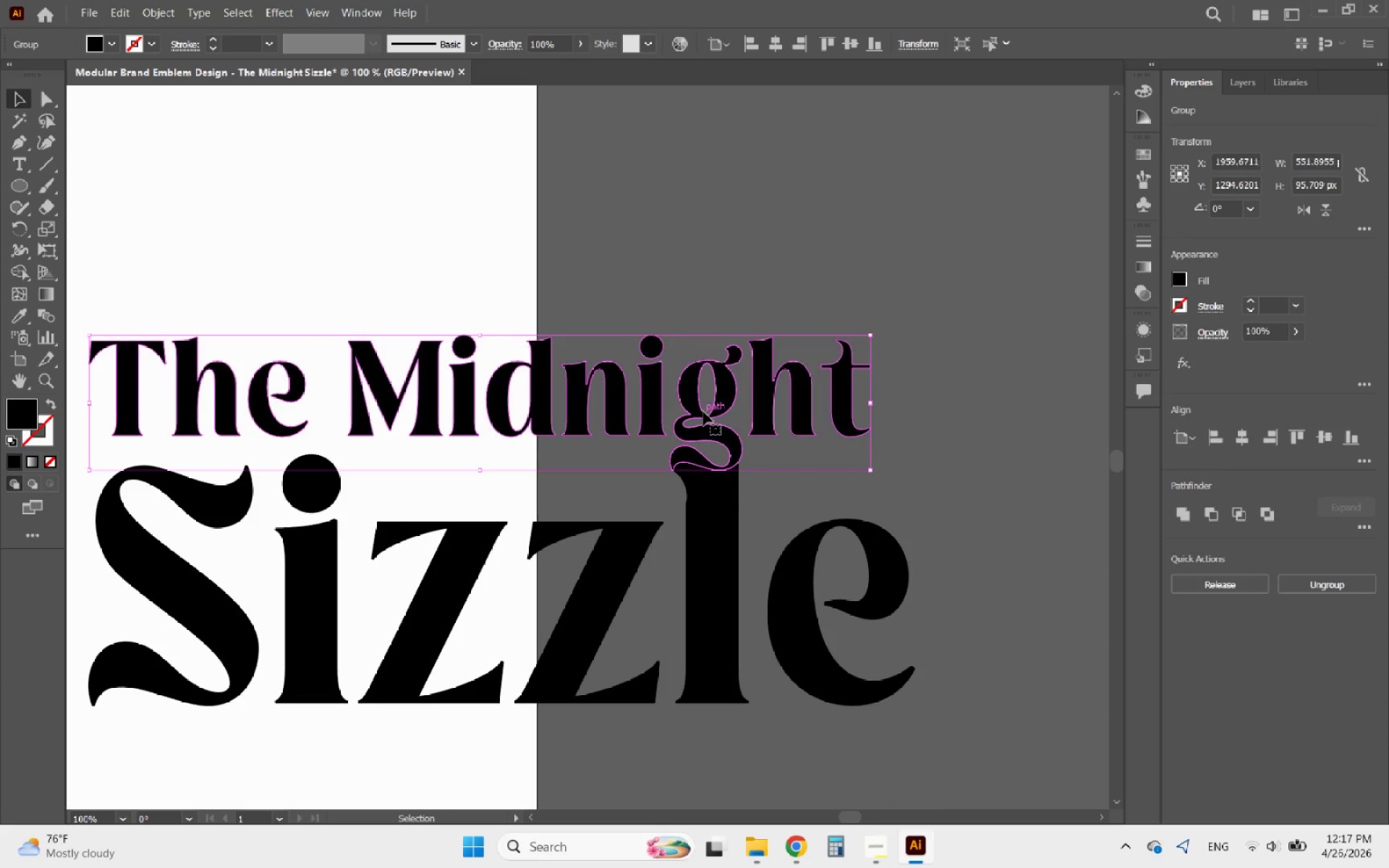 
hold_key(key=AltLeft, duration=0.59)
scroll: coordinate [743, 524], scroll_direction: down, amount: 1.0
 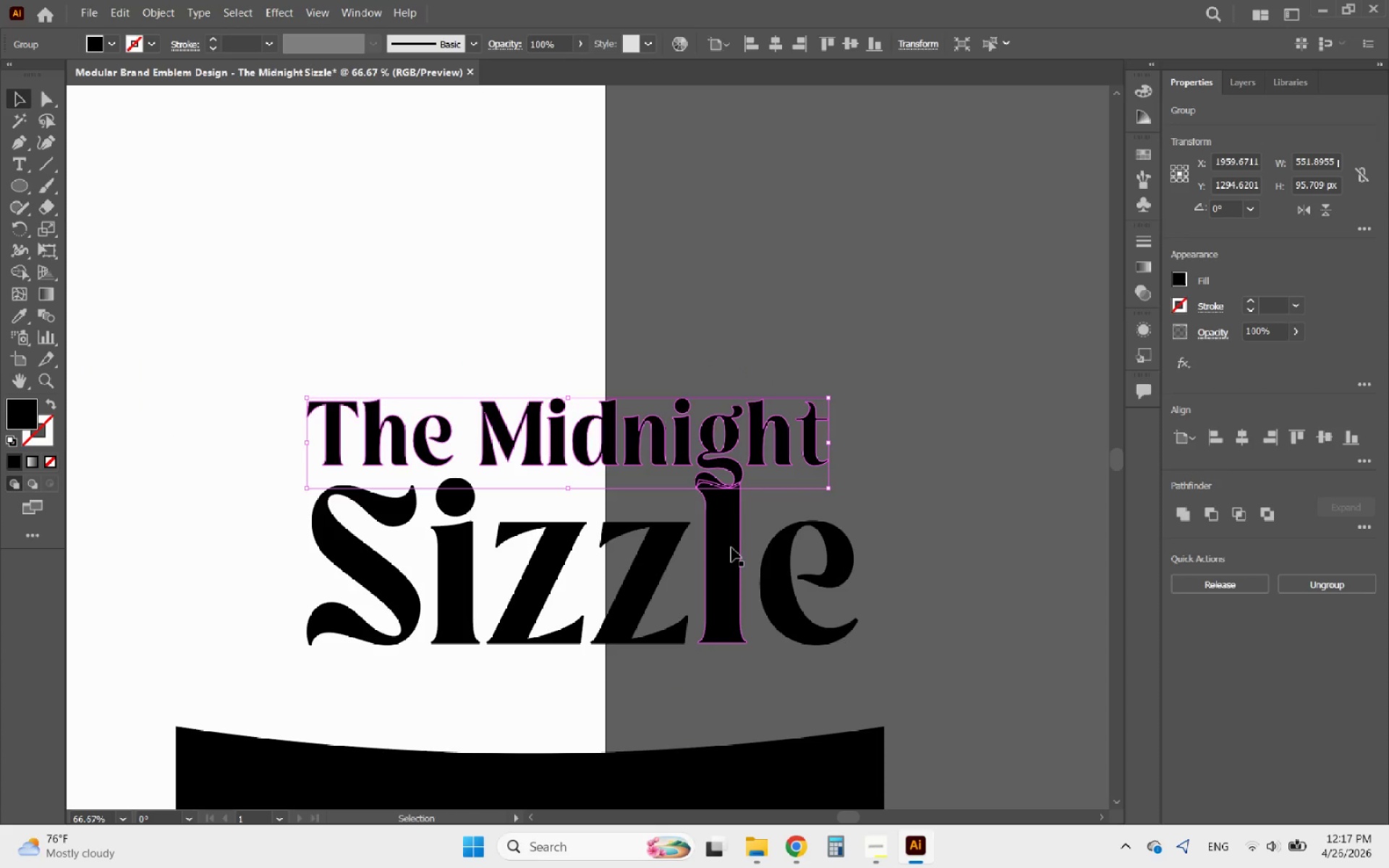 
hold_key(key=ShiftLeft, duration=0.69)
left_click([731, 548])
 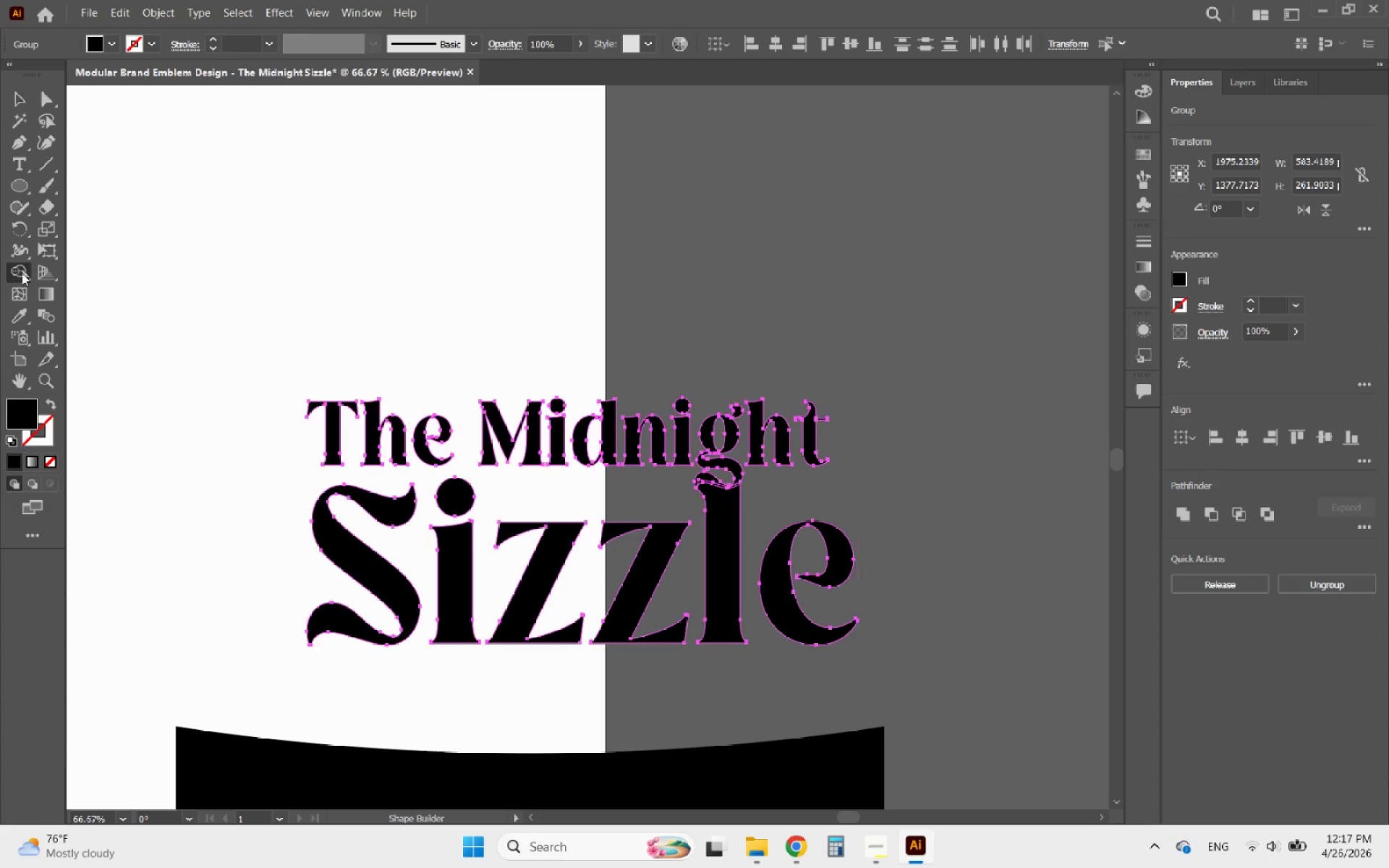 
hold_key(key=AltLeft, duration=1.12)
scroll: coordinate [733, 540], scroll_direction: up, amount: 6.0
 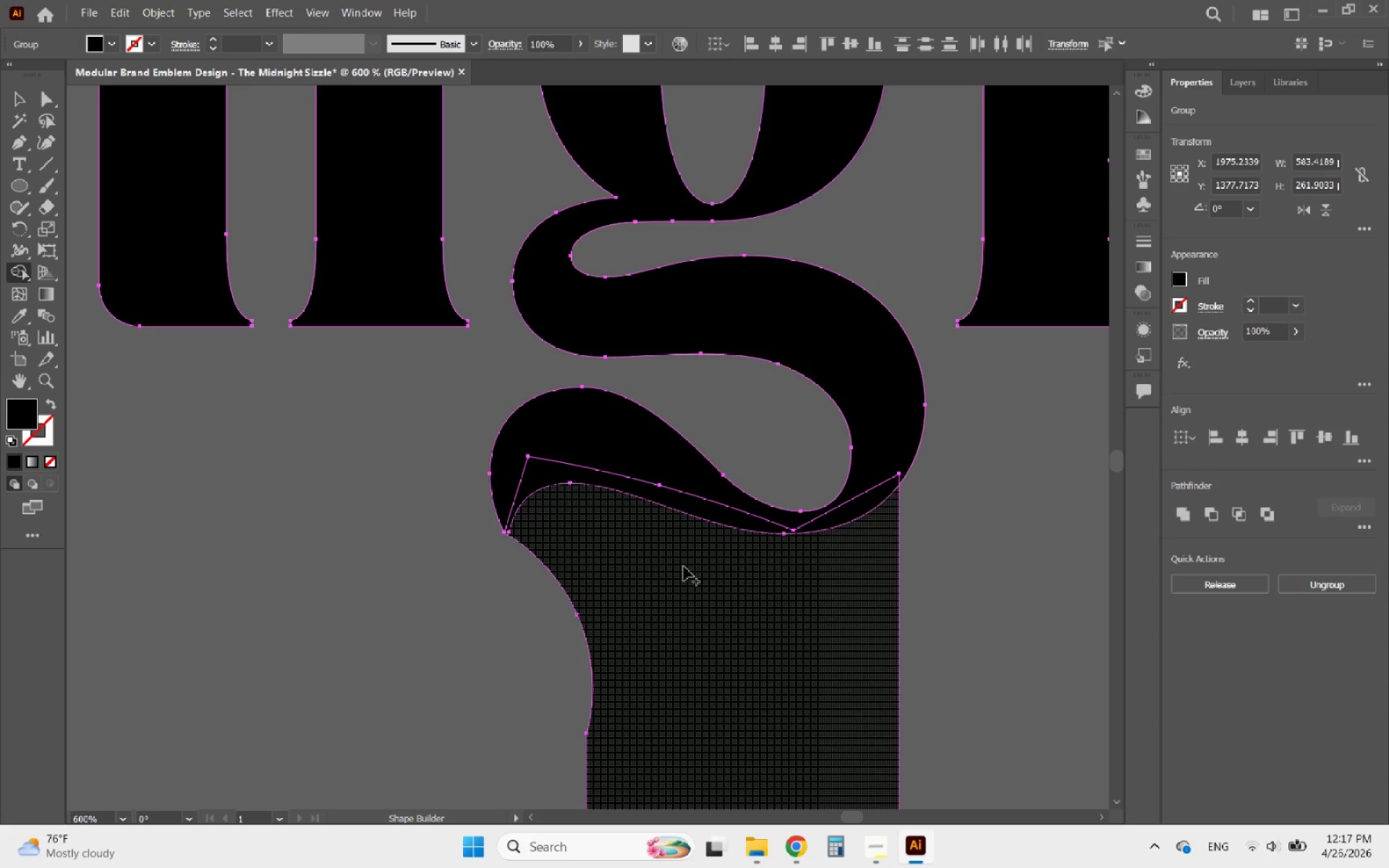 
left_click_drag(start_coordinate=[683, 566], to_coordinate=[616, 461])
 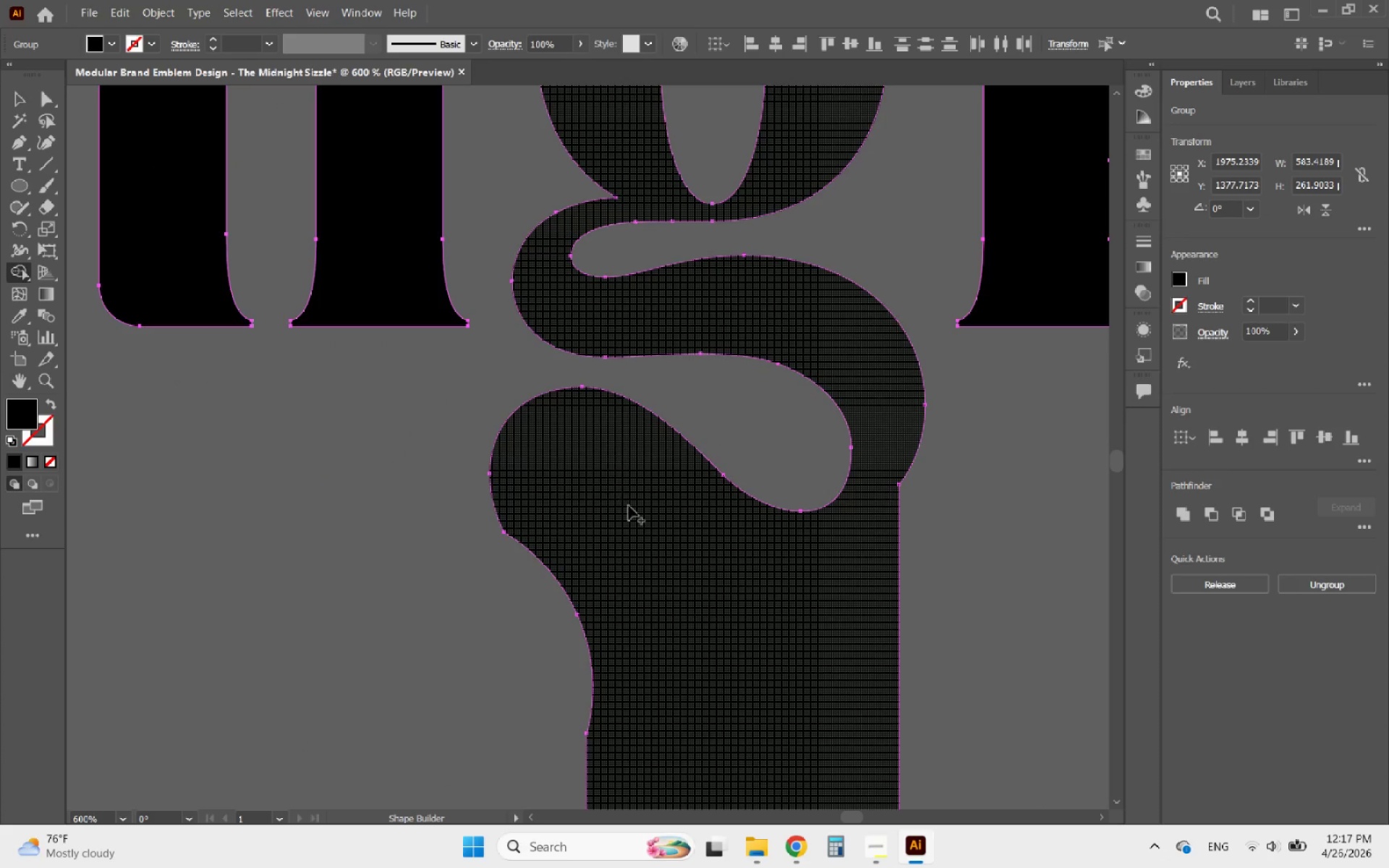 
hold_key(key=AltLeft, duration=1.23)
scroll: coordinate [789, 625], scroll_direction: down, amount: 5.0
 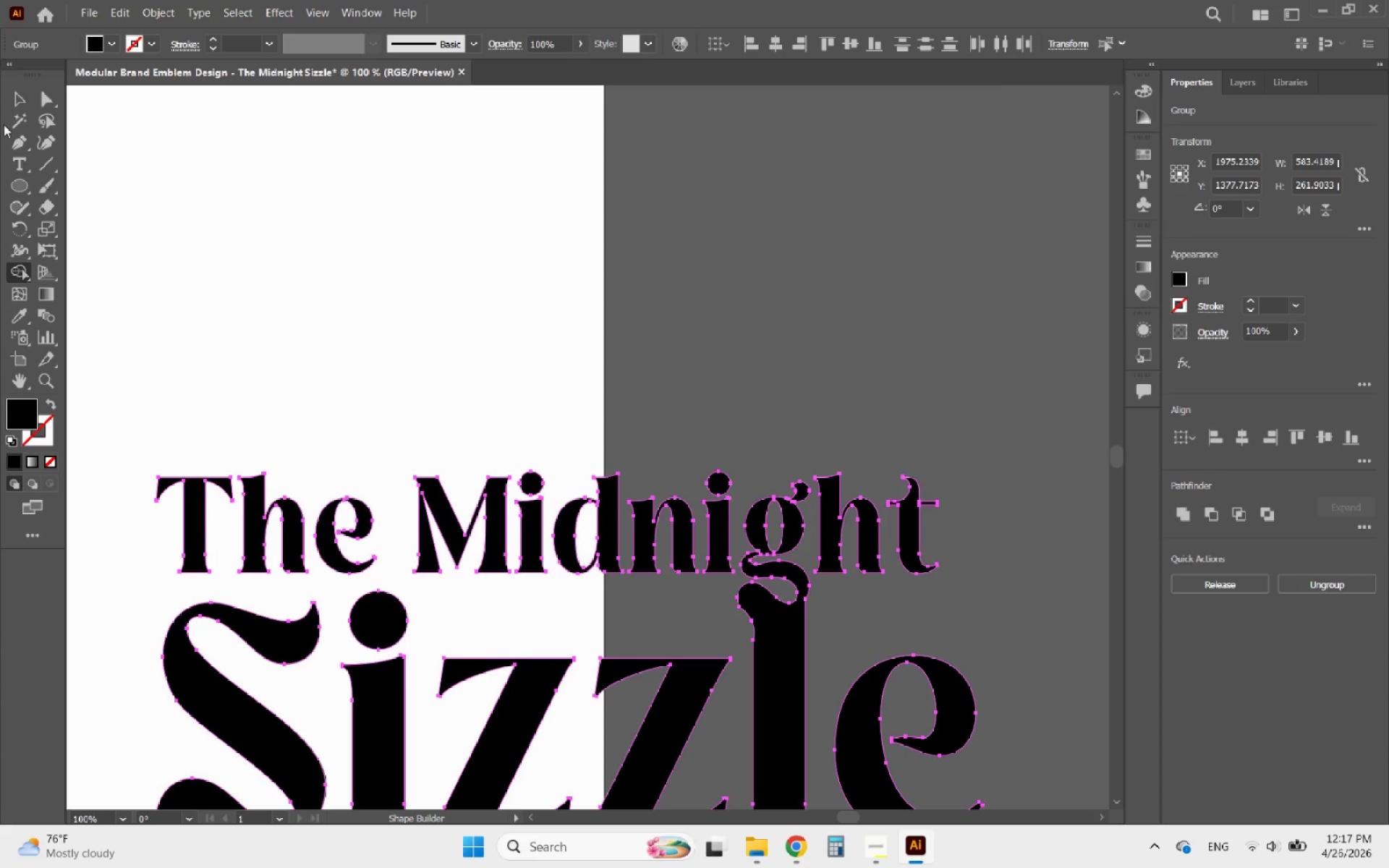 
left_click([18, 103])
 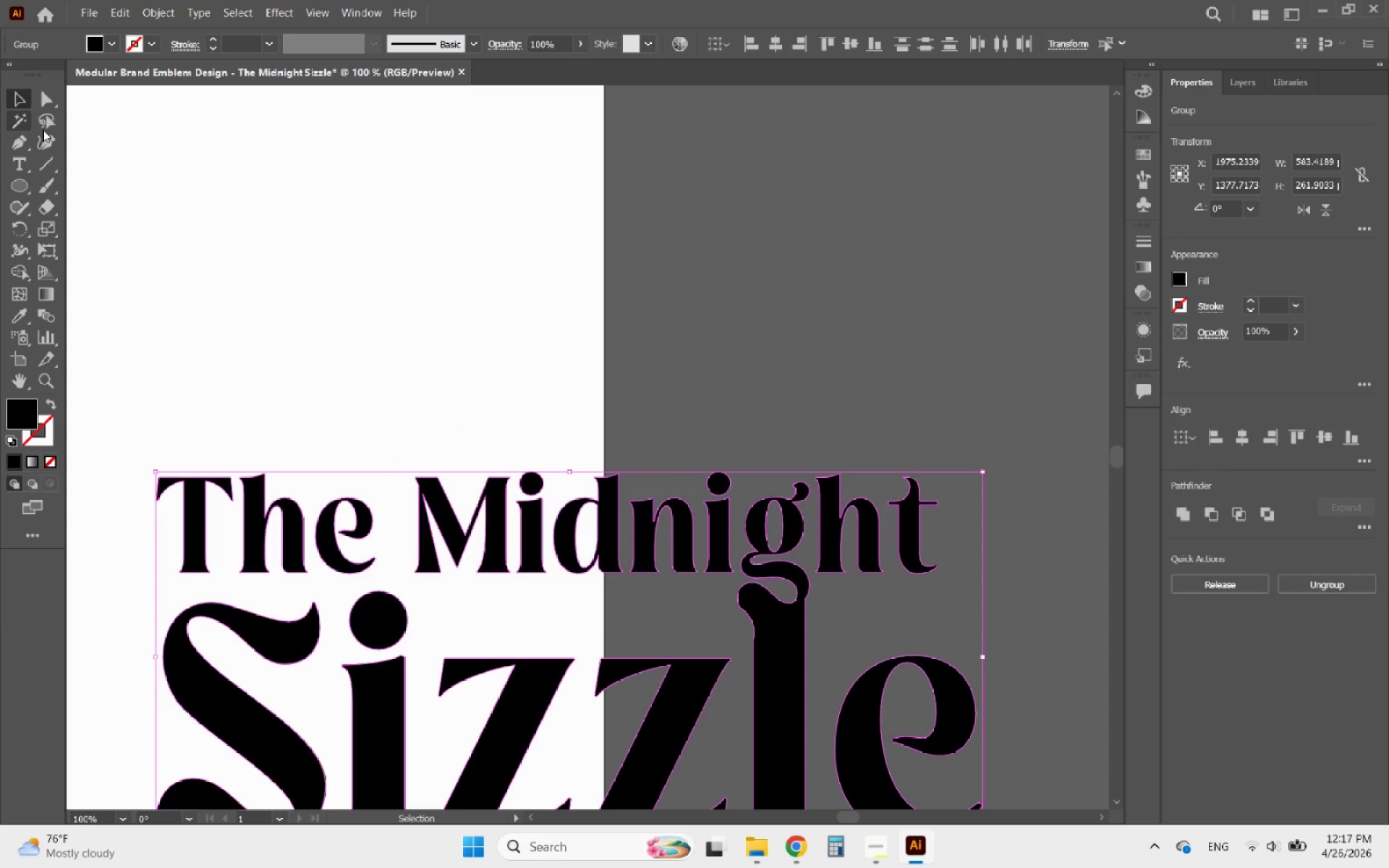 
hold_key(key=AltLeft, duration=0.81)
scroll: coordinate [604, 441], scroll_direction: down, amount: 4.0
 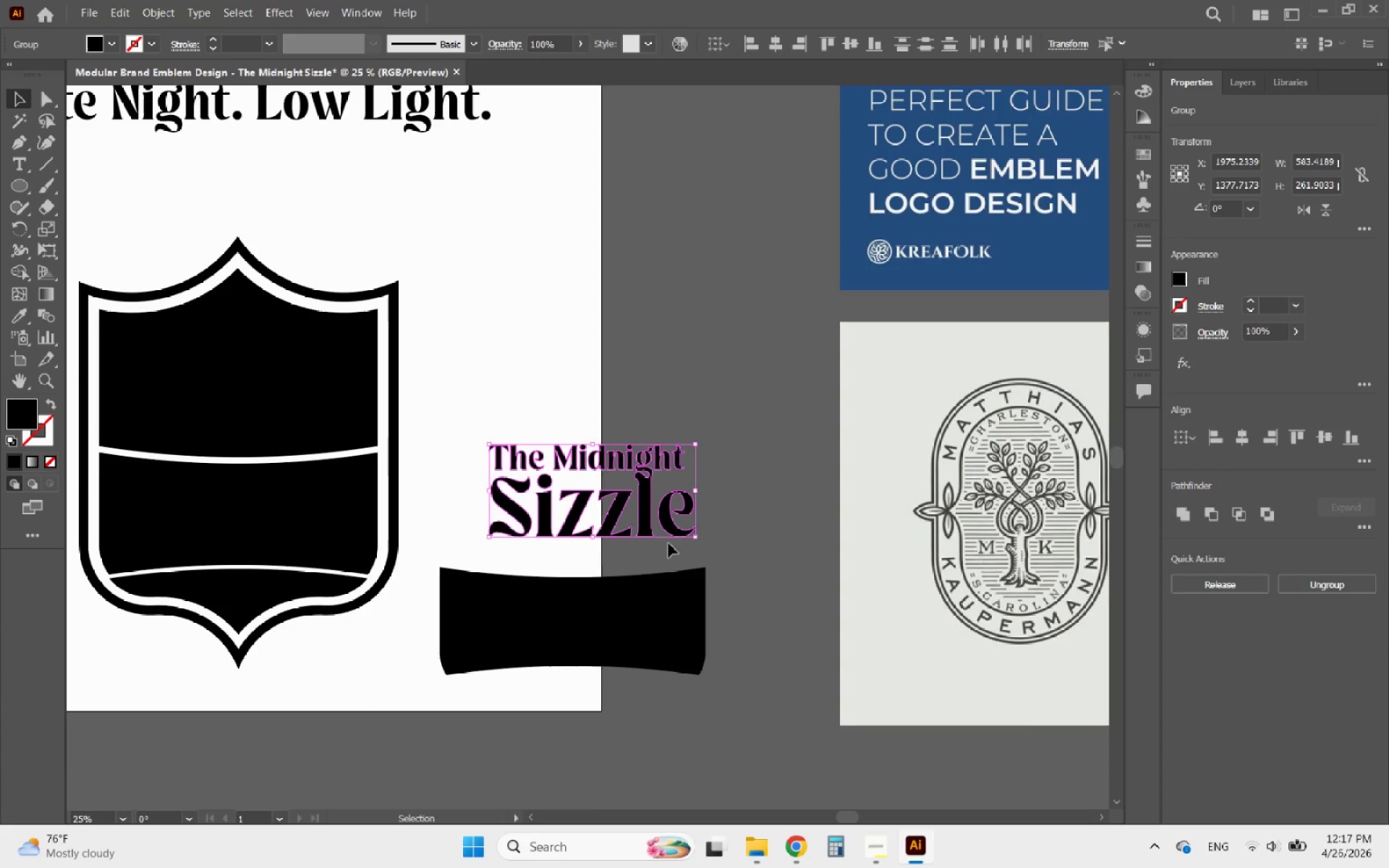 
hold_key(key=AltLeft, duration=0.86)
scroll: coordinate [477, 627], scroll_direction: up, amount: 2.0
 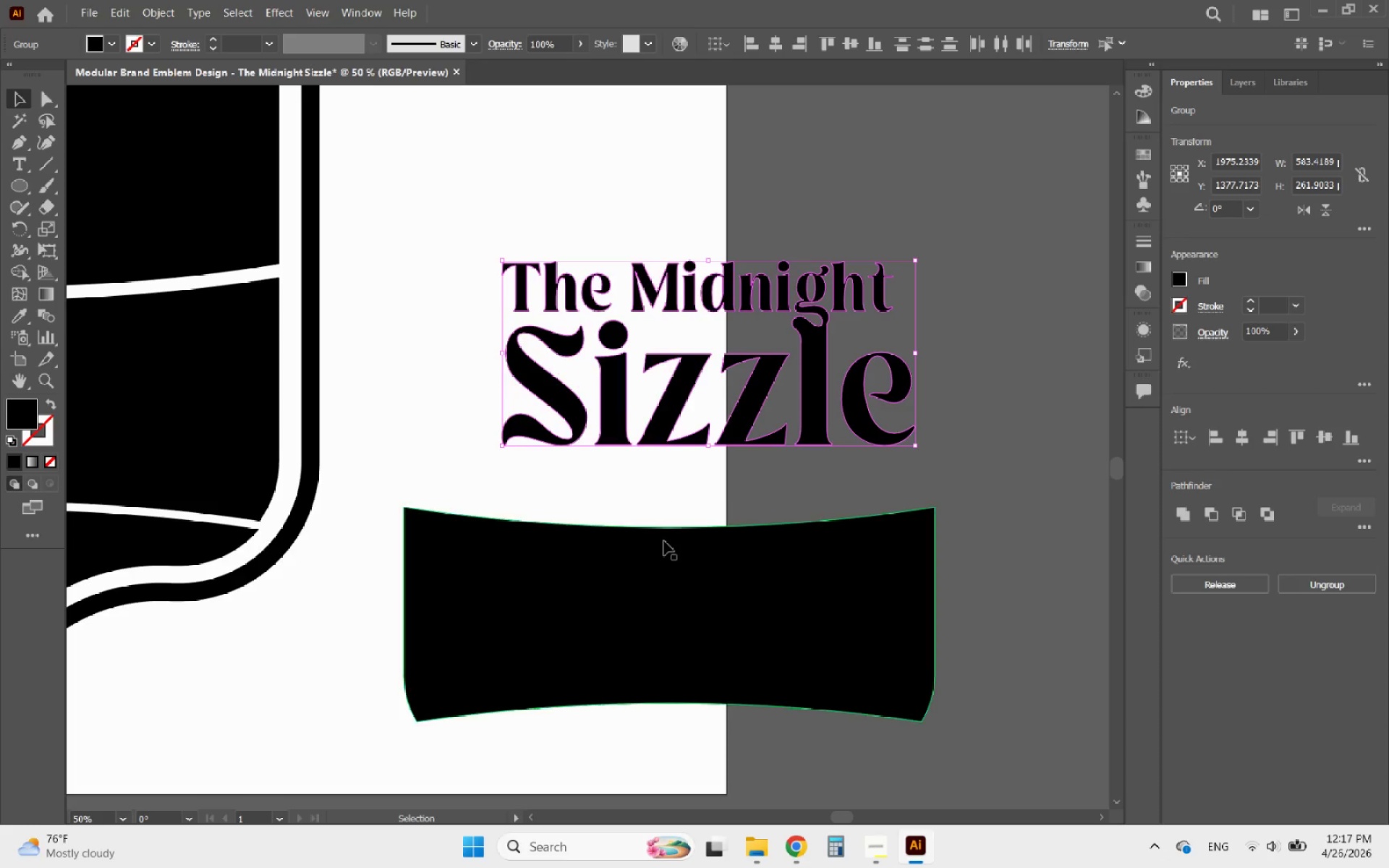 
left_click([666, 558])
 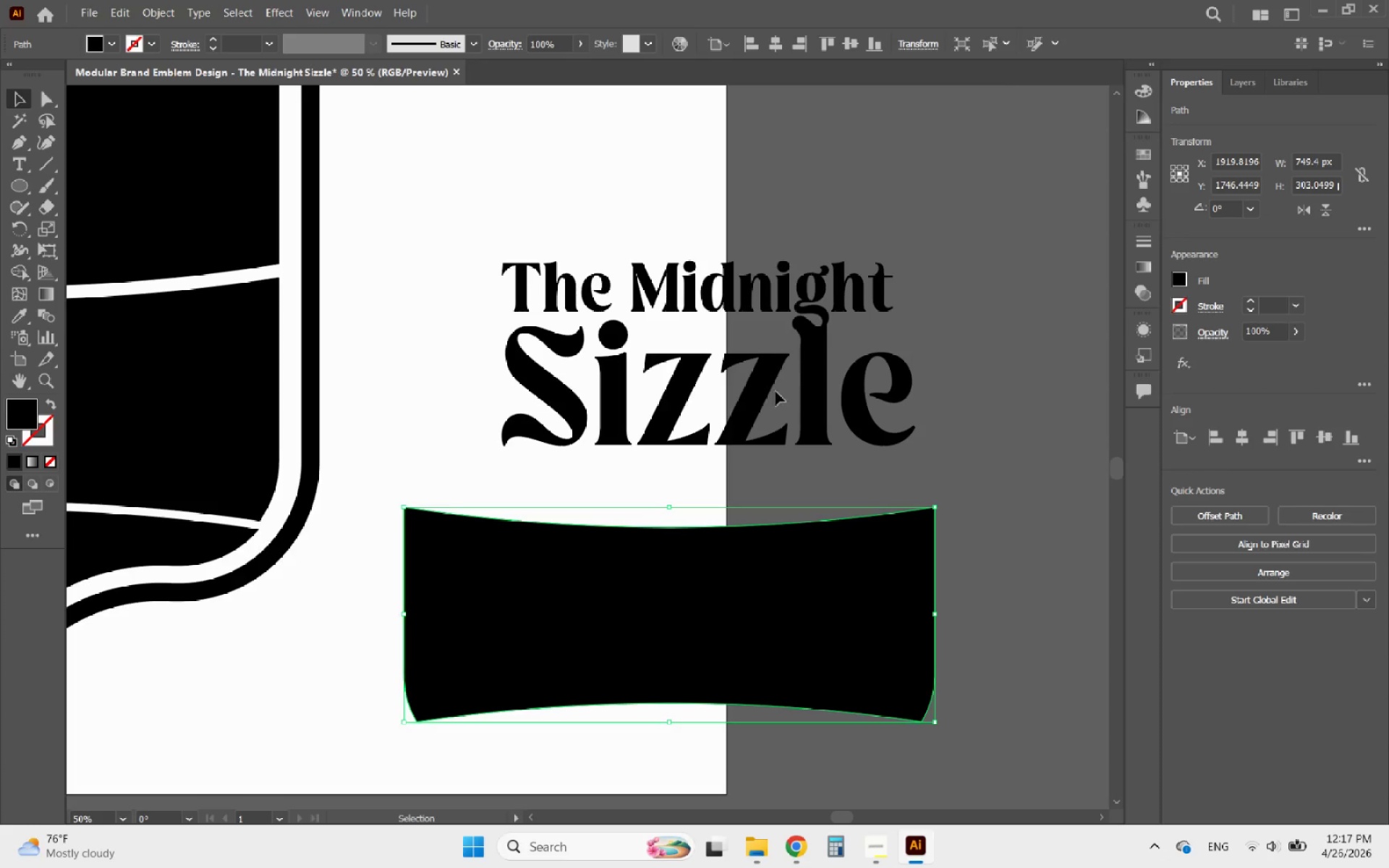 
left_click_drag(start_coordinate=[757, 392], to_coordinate=[737, 432])
 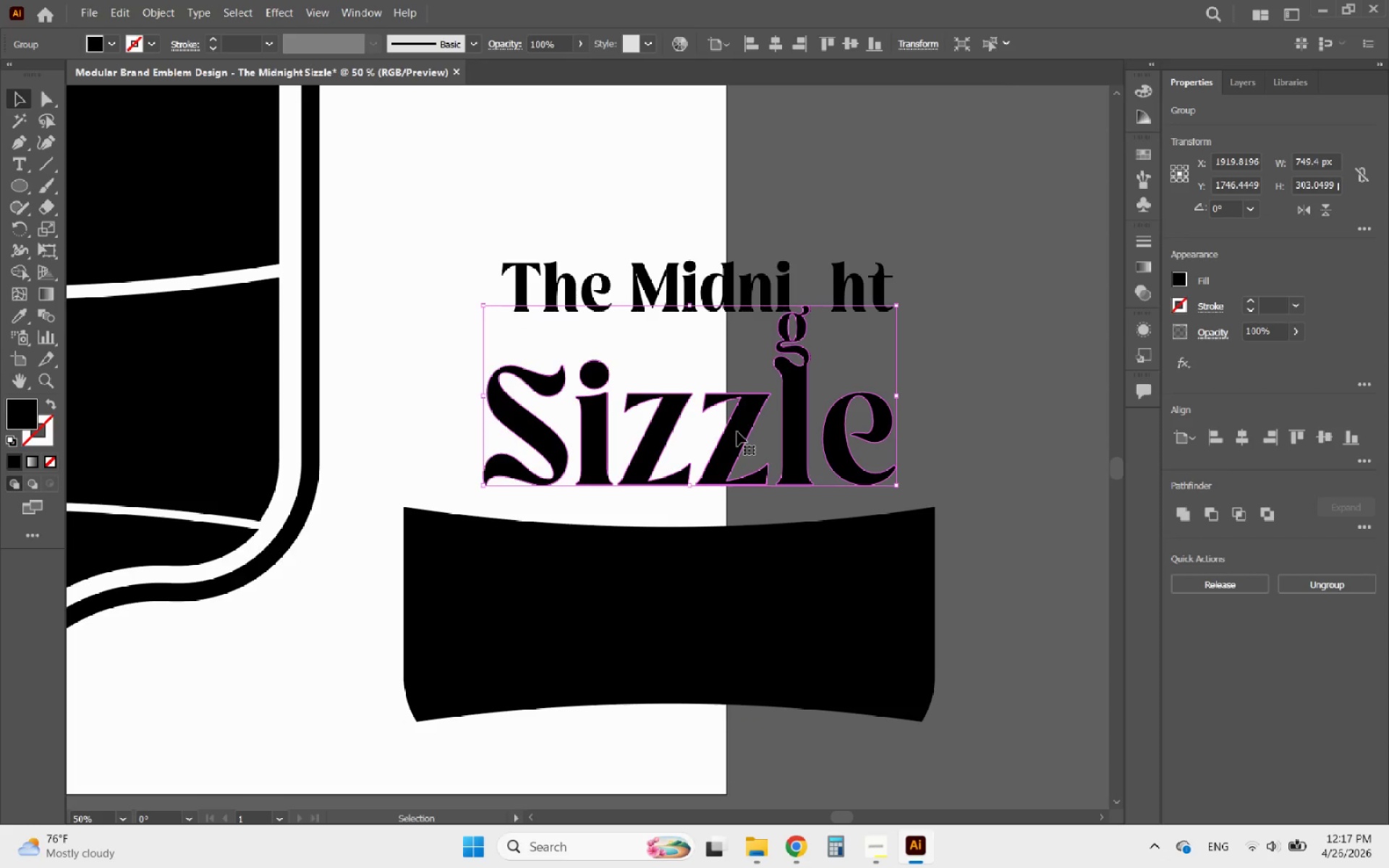 
key(Control+Z)
 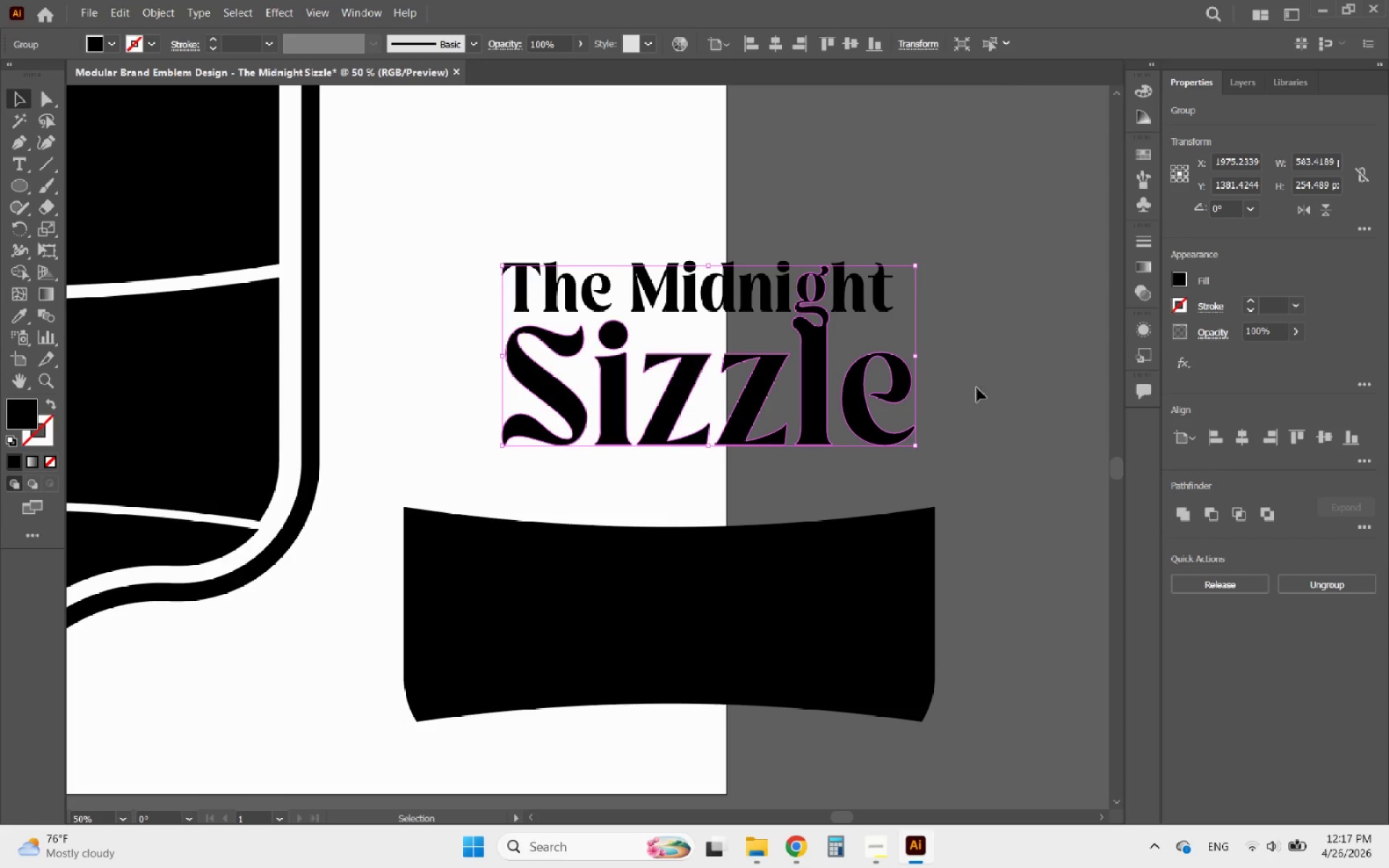 
left_click_drag(start_coordinate=[980, 420], to_coordinate=[477, 205])
 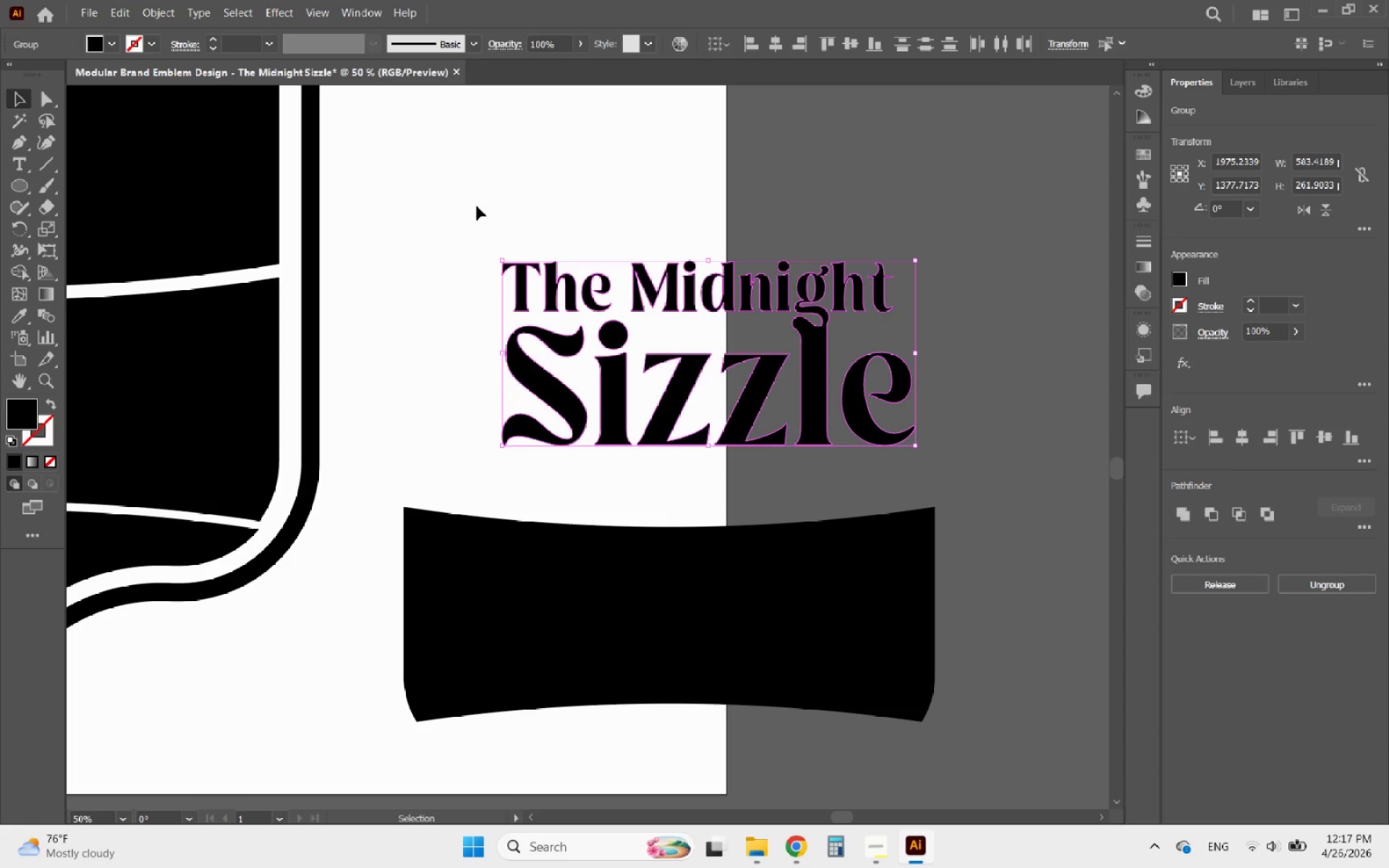 
key(Control+8)
 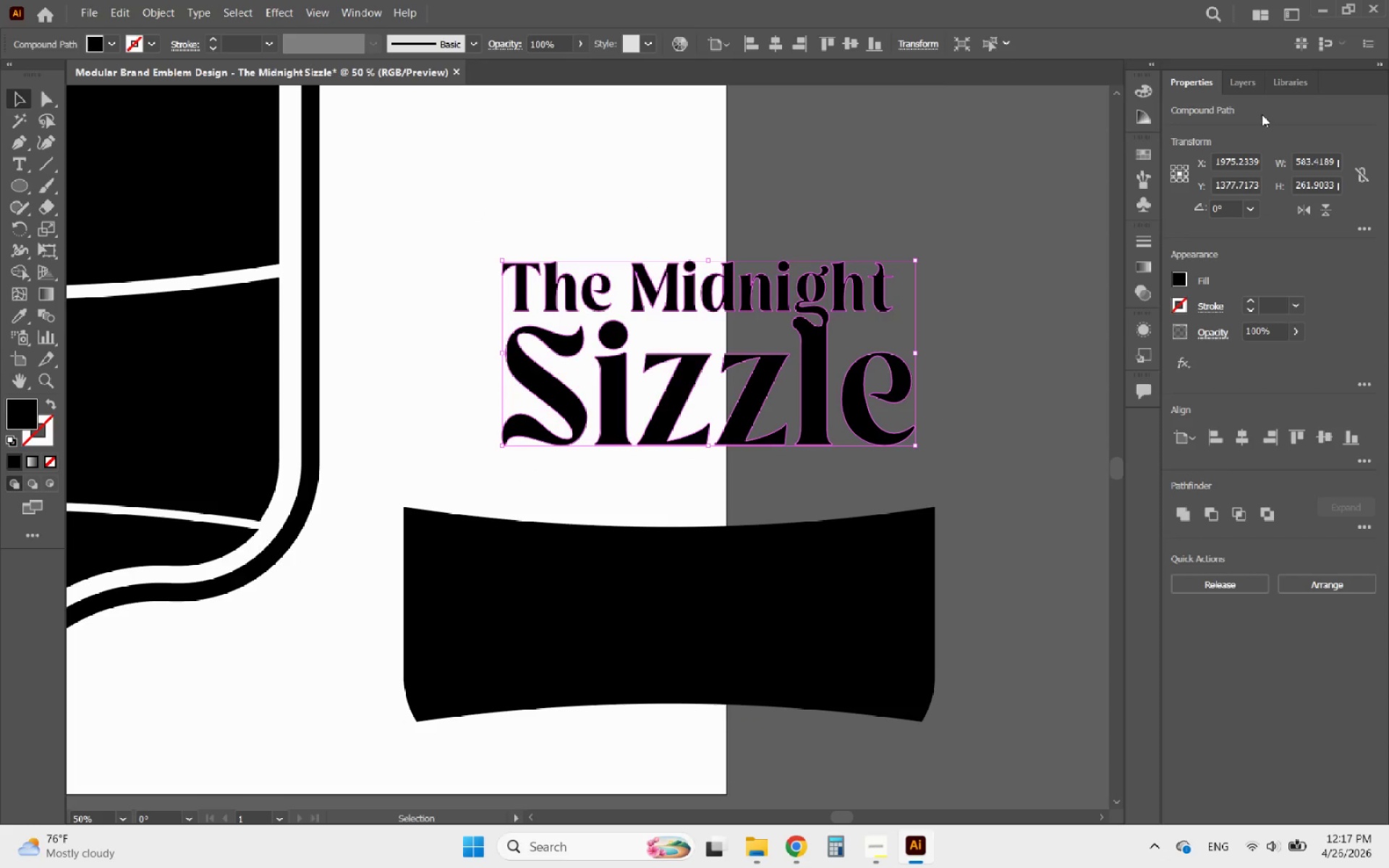 
left_click([1250, 84])
 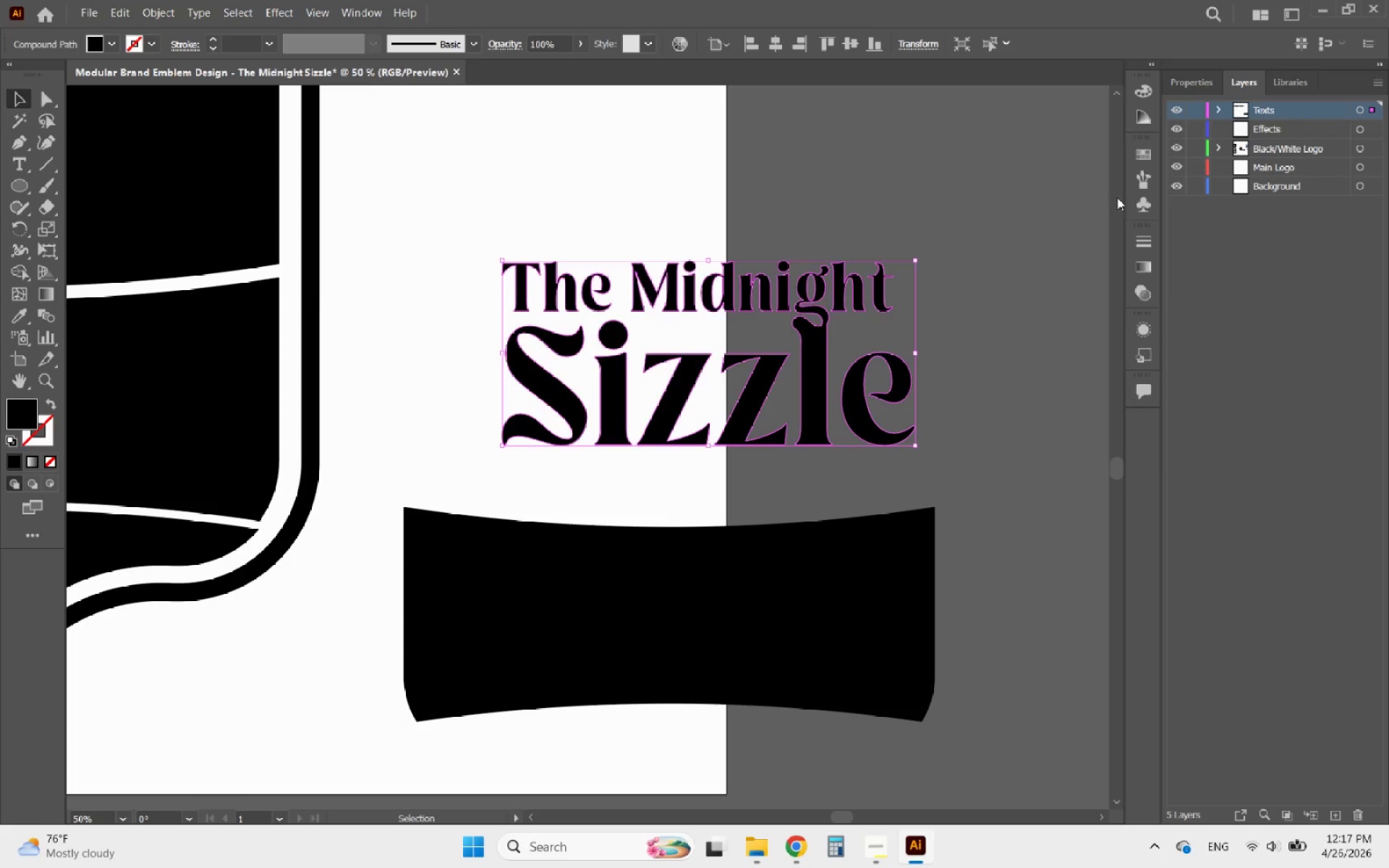 
left_click([726, 557])
 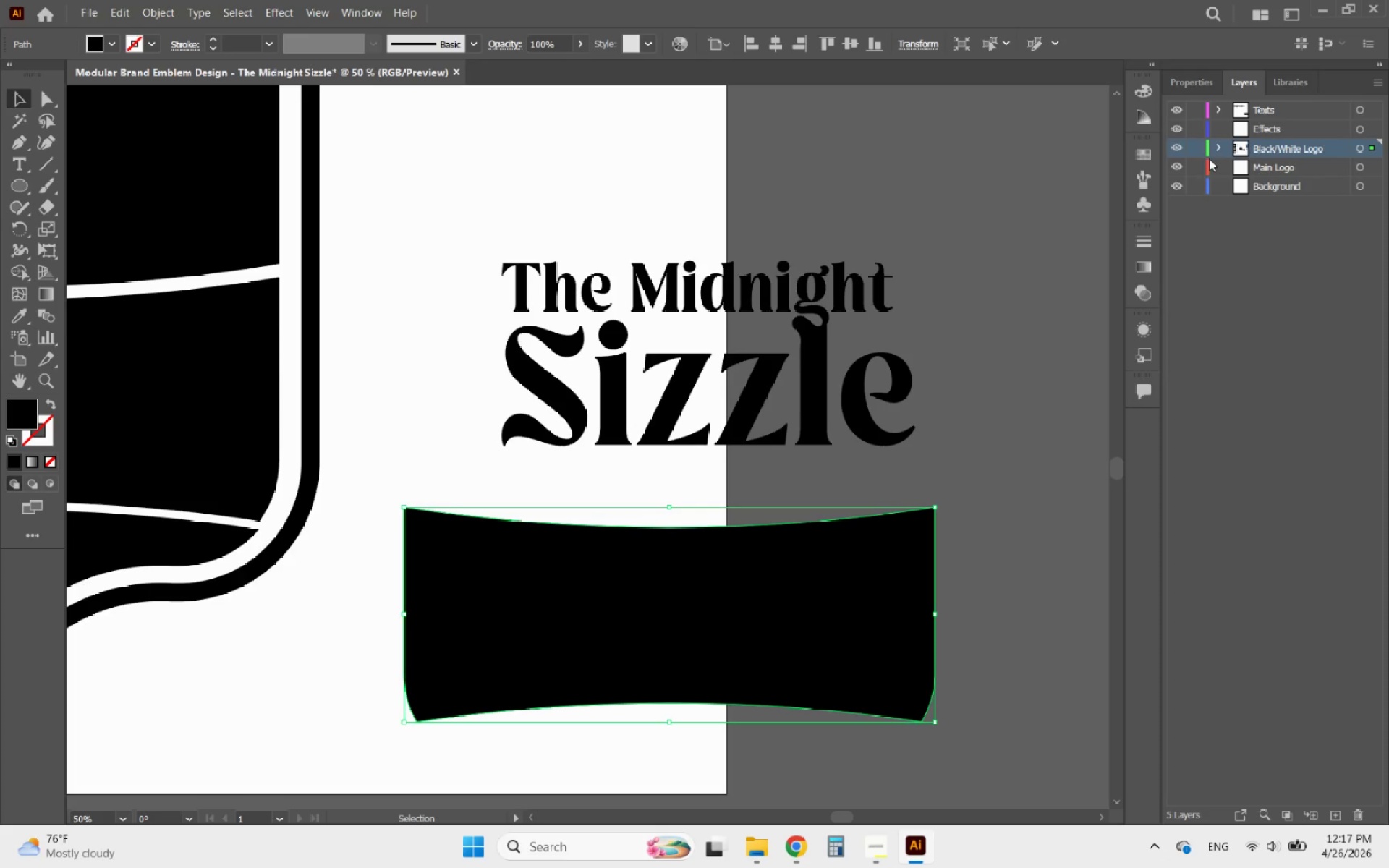 
left_click([1215, 152])
 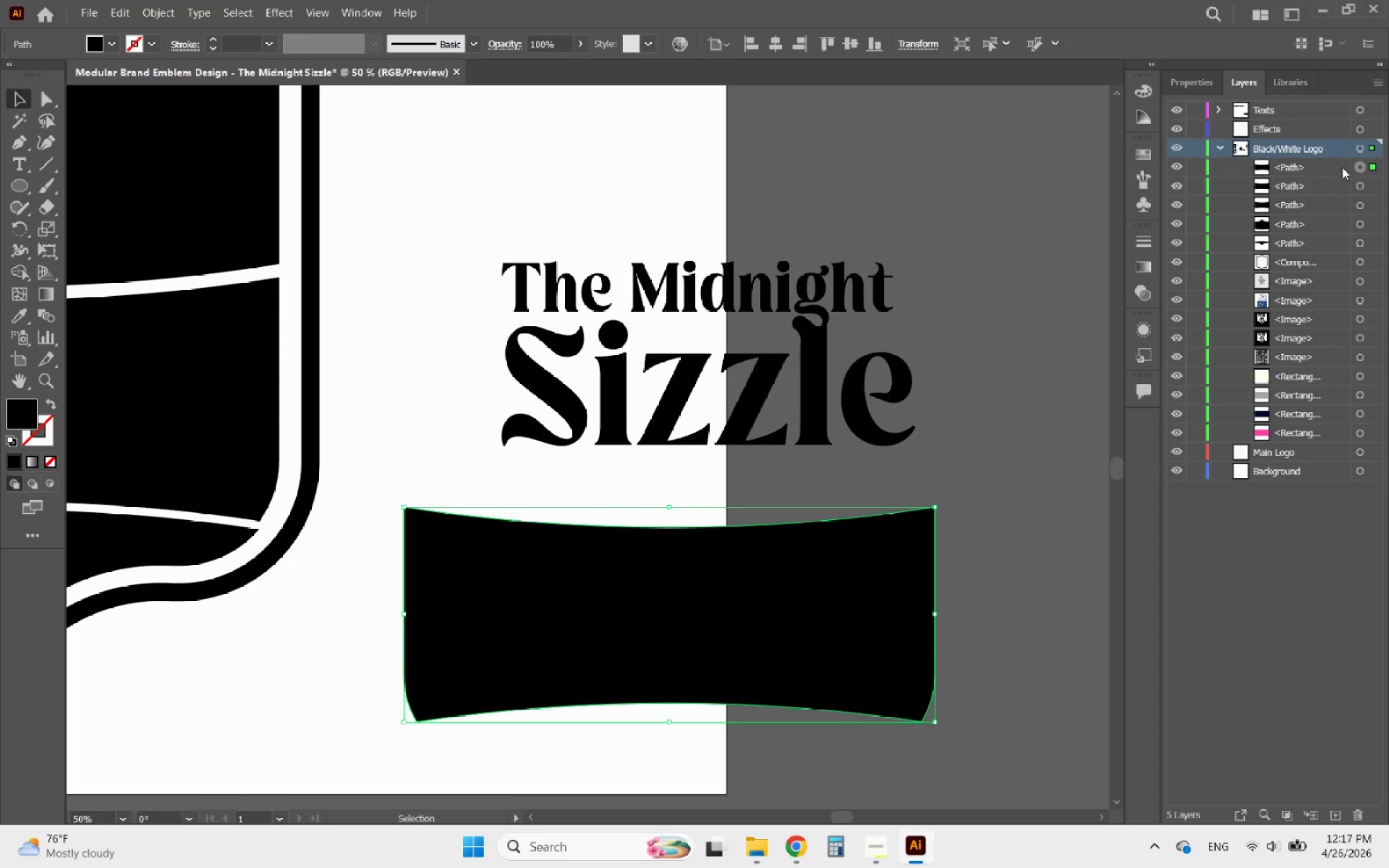 
left_click_drag(start_coordinate=[1327, 166], to_coordinate=[1311, 109])
 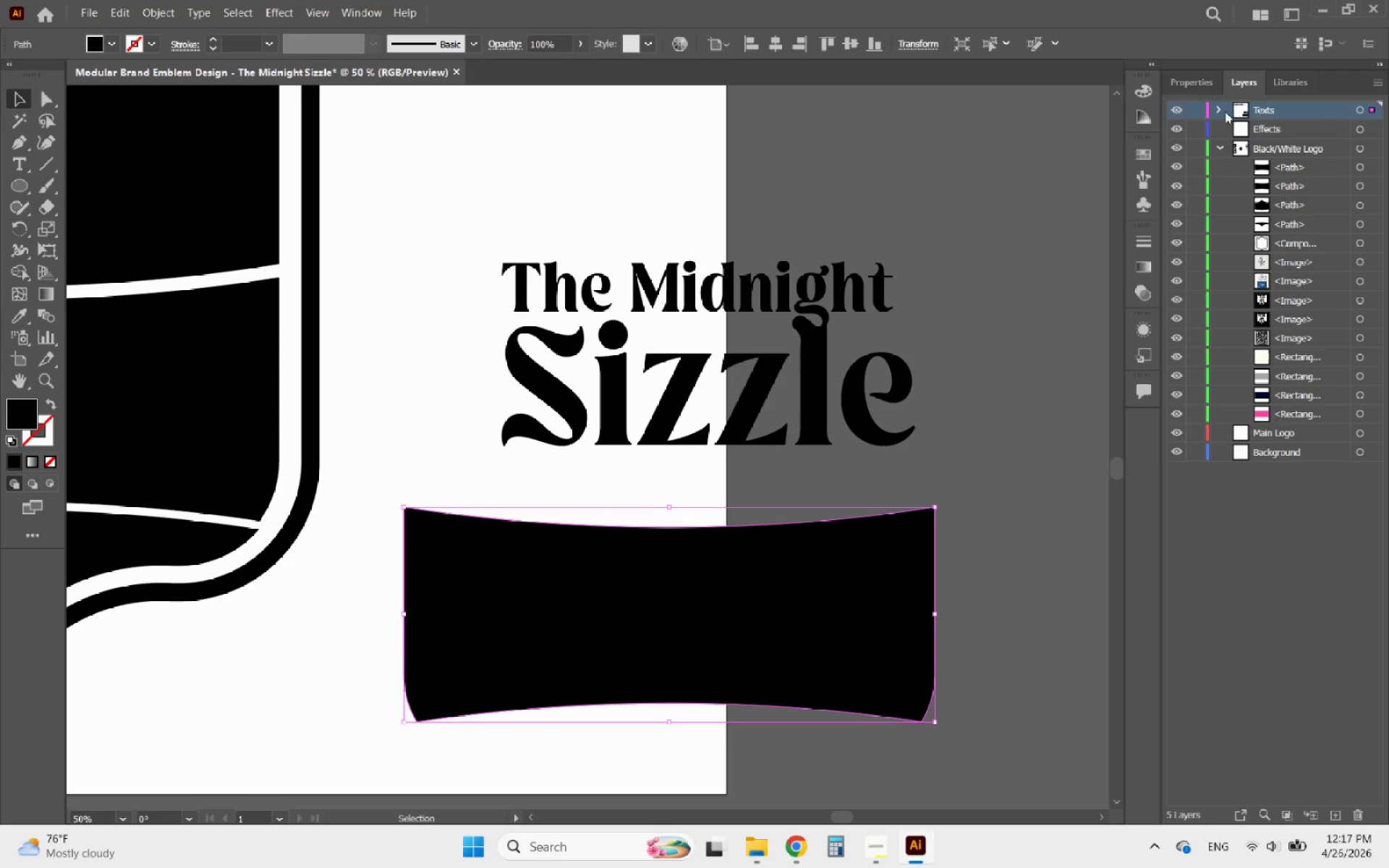 
left_click([1218, 109])
 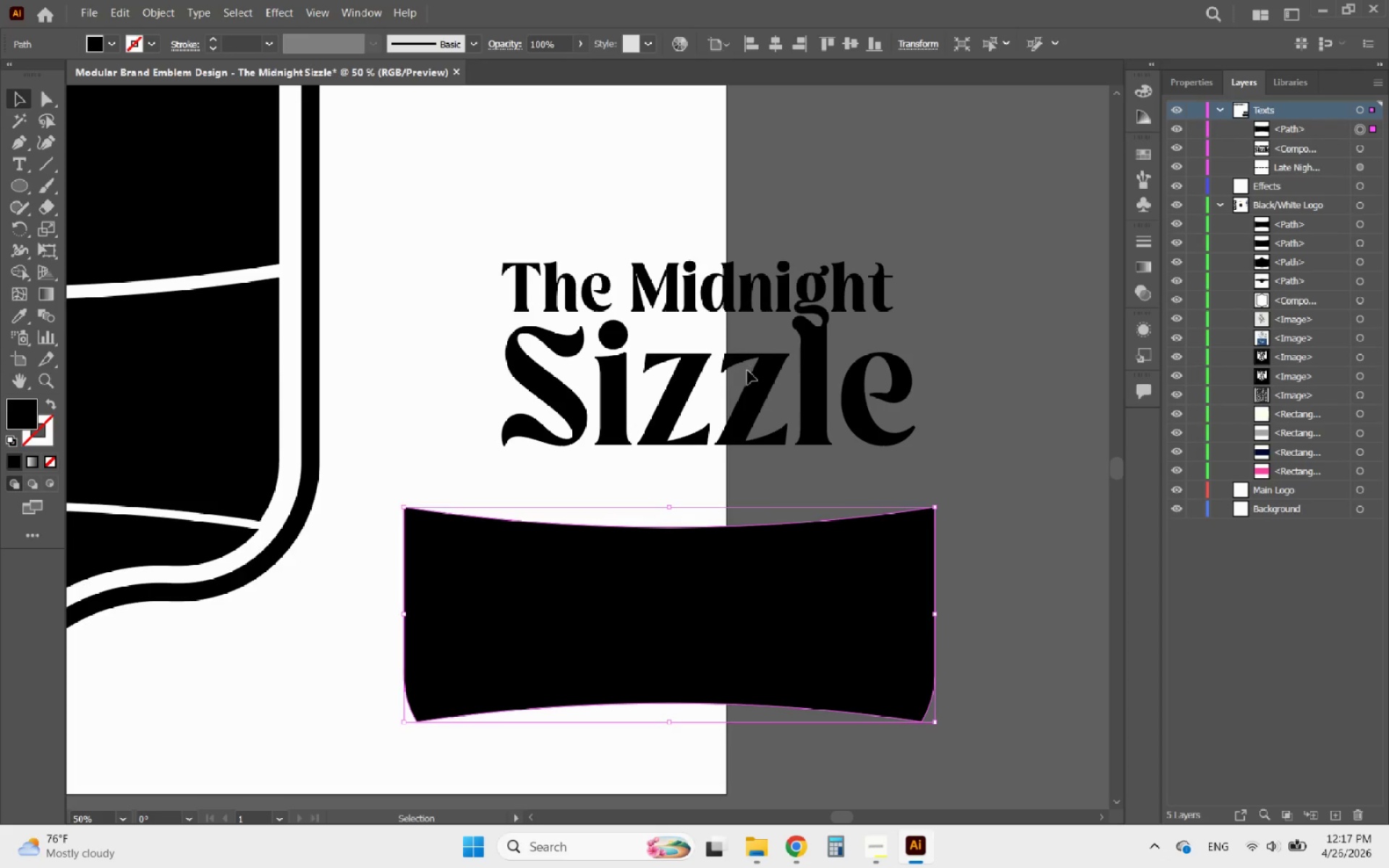 
left_click([760, 383])
 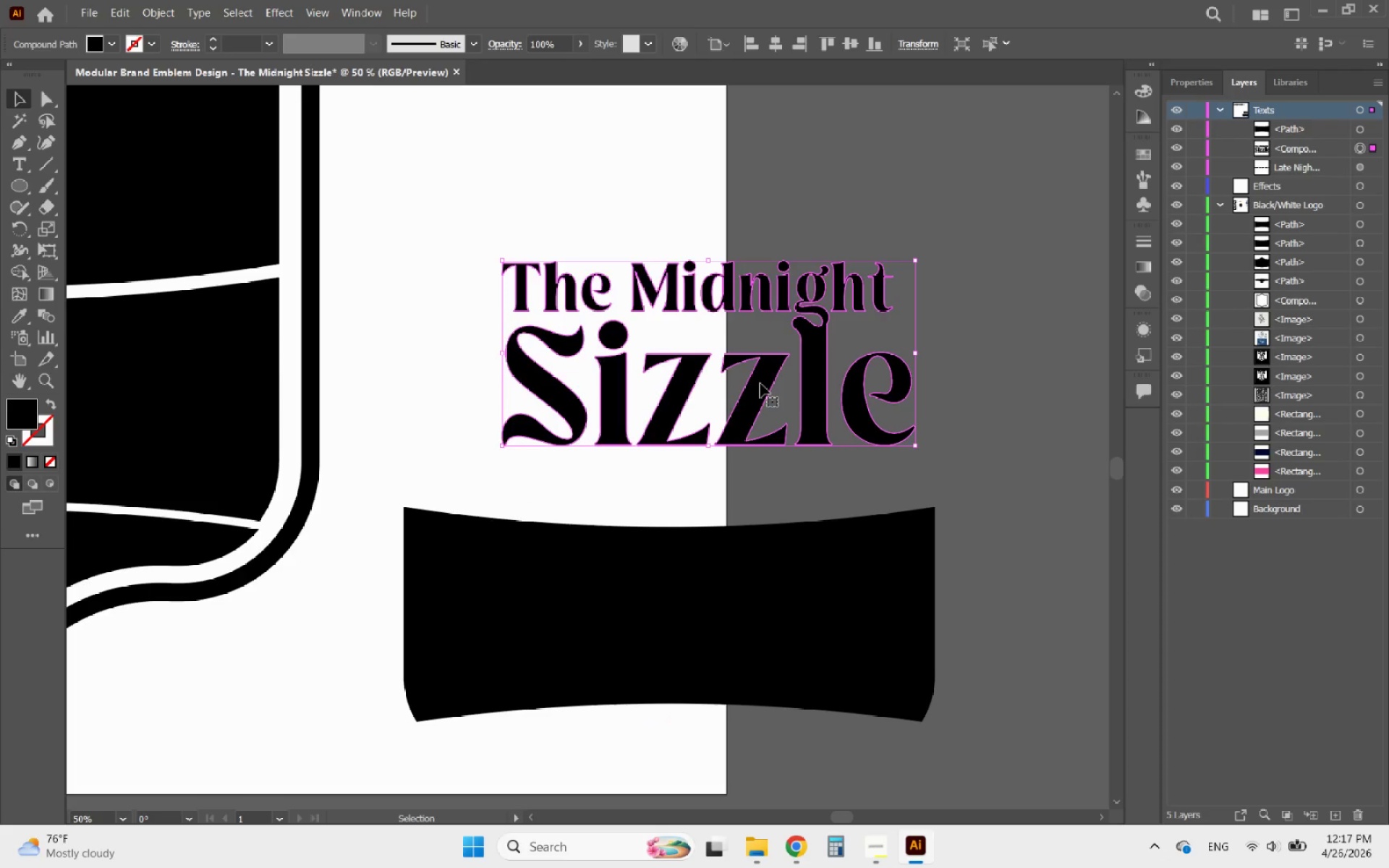 
left_click_drag(start_coordinate=[760, 383], to_coordinate=[723, 455])
 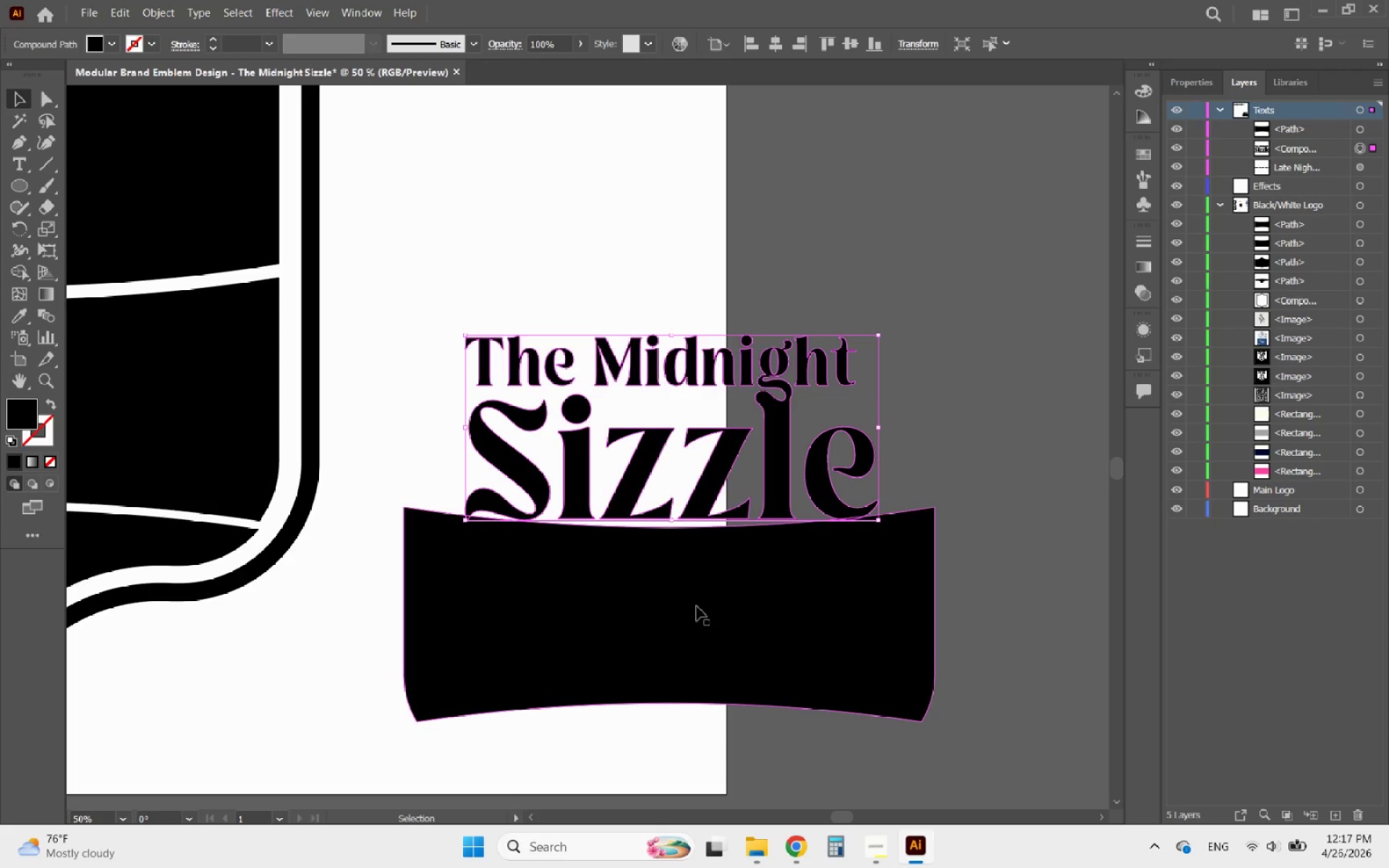 
left_click([697, 606])
 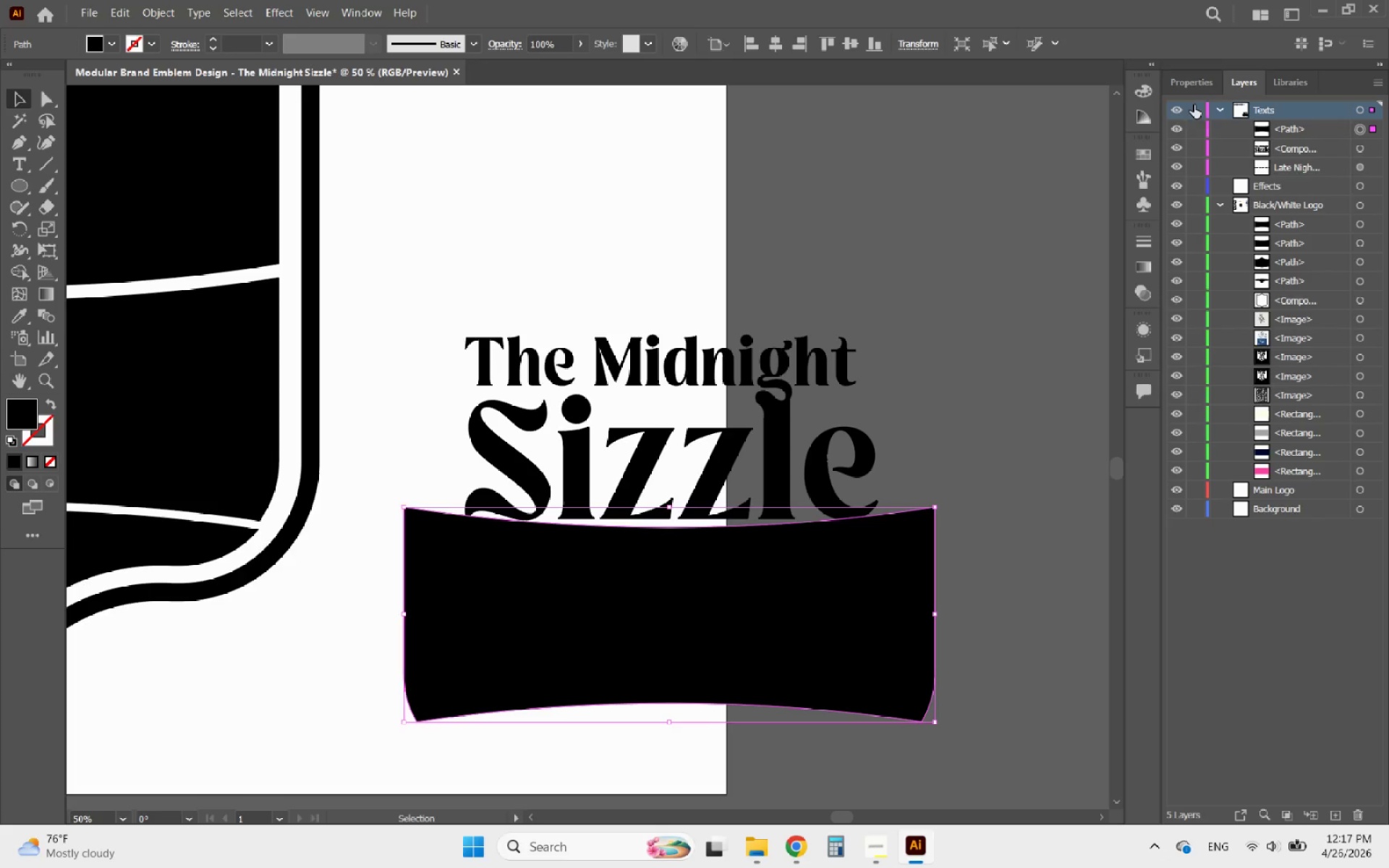 
left_click([1194, 87])
 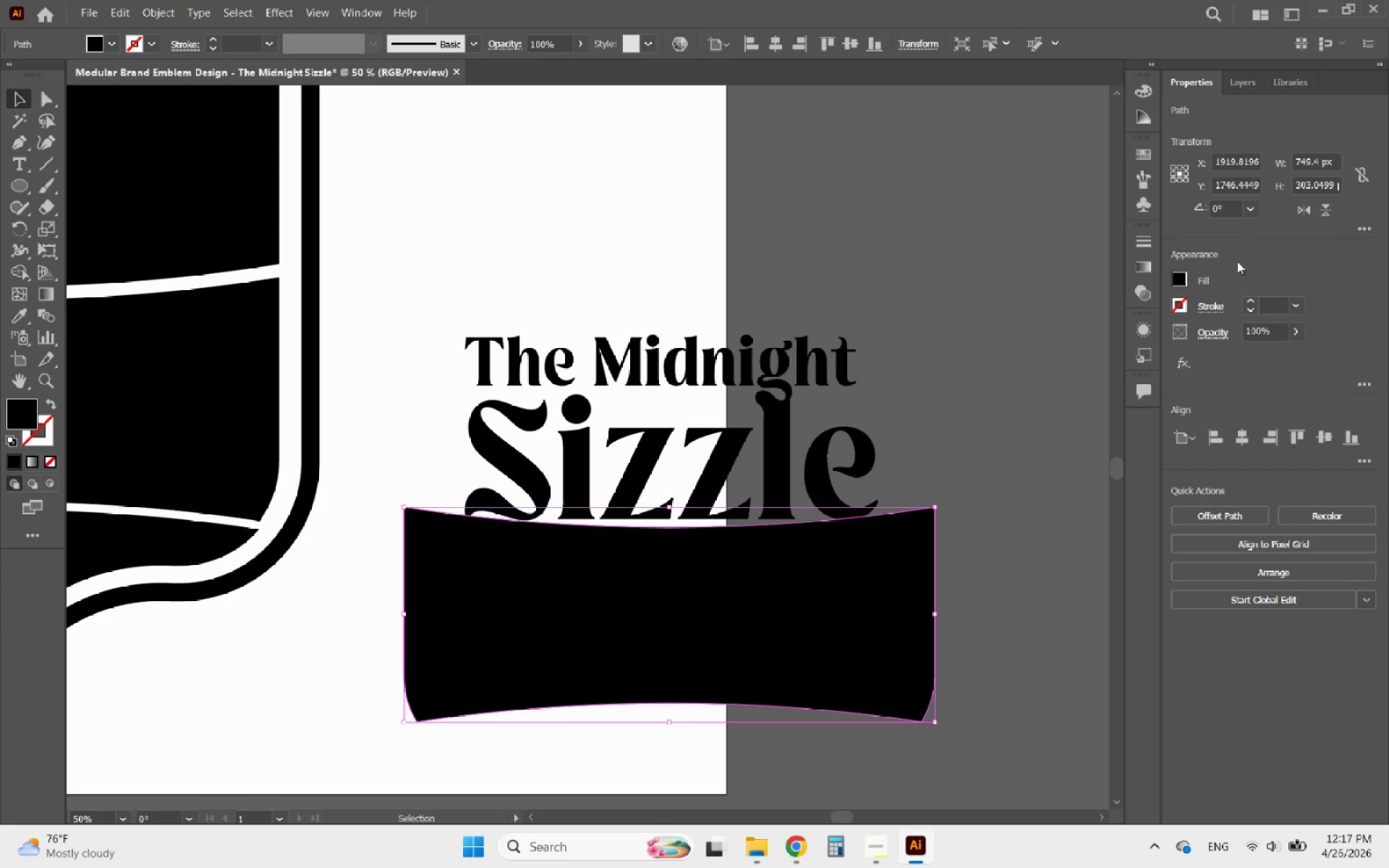 
left_click([1246, 302])
 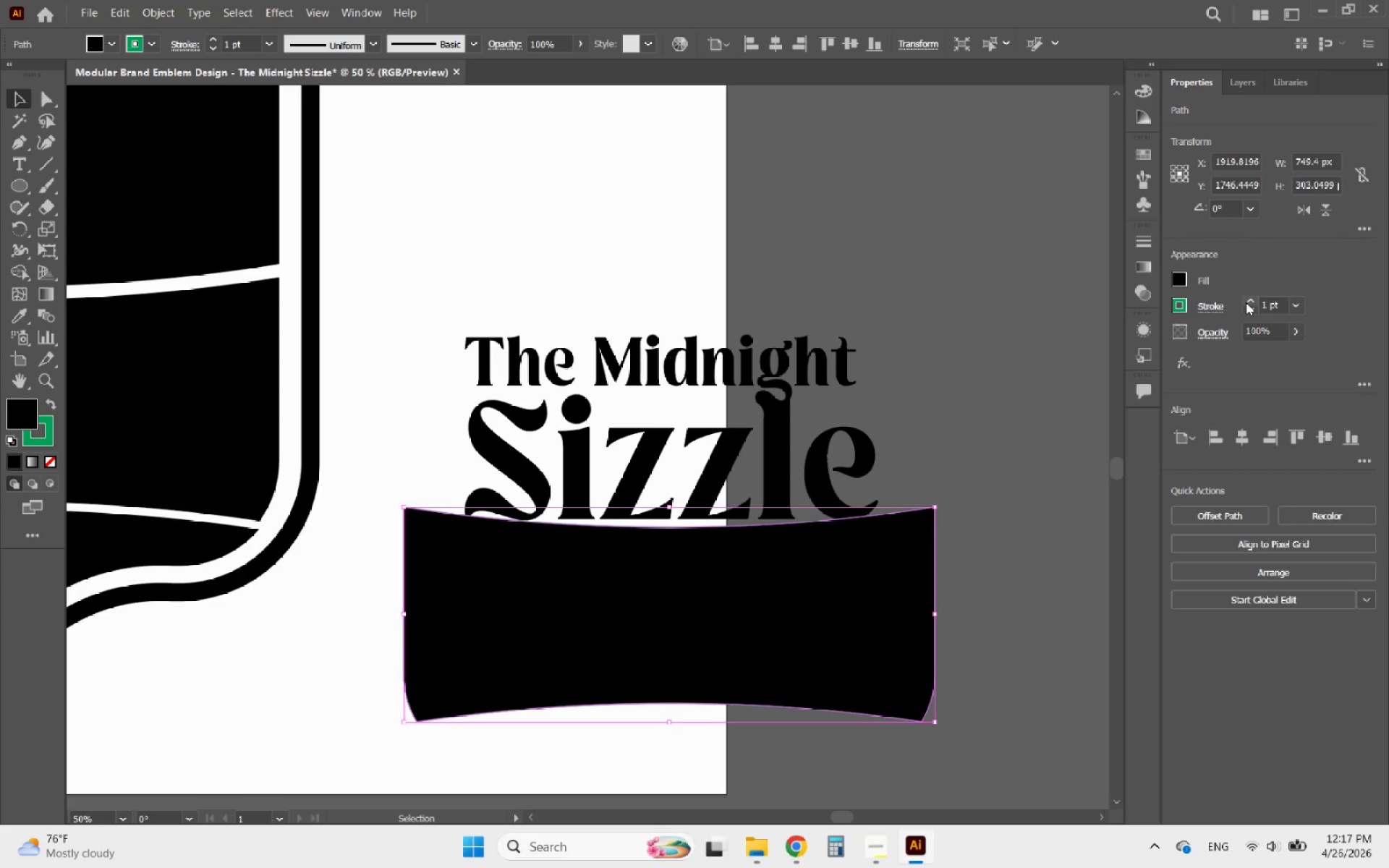 
left_click([1246, 302])
 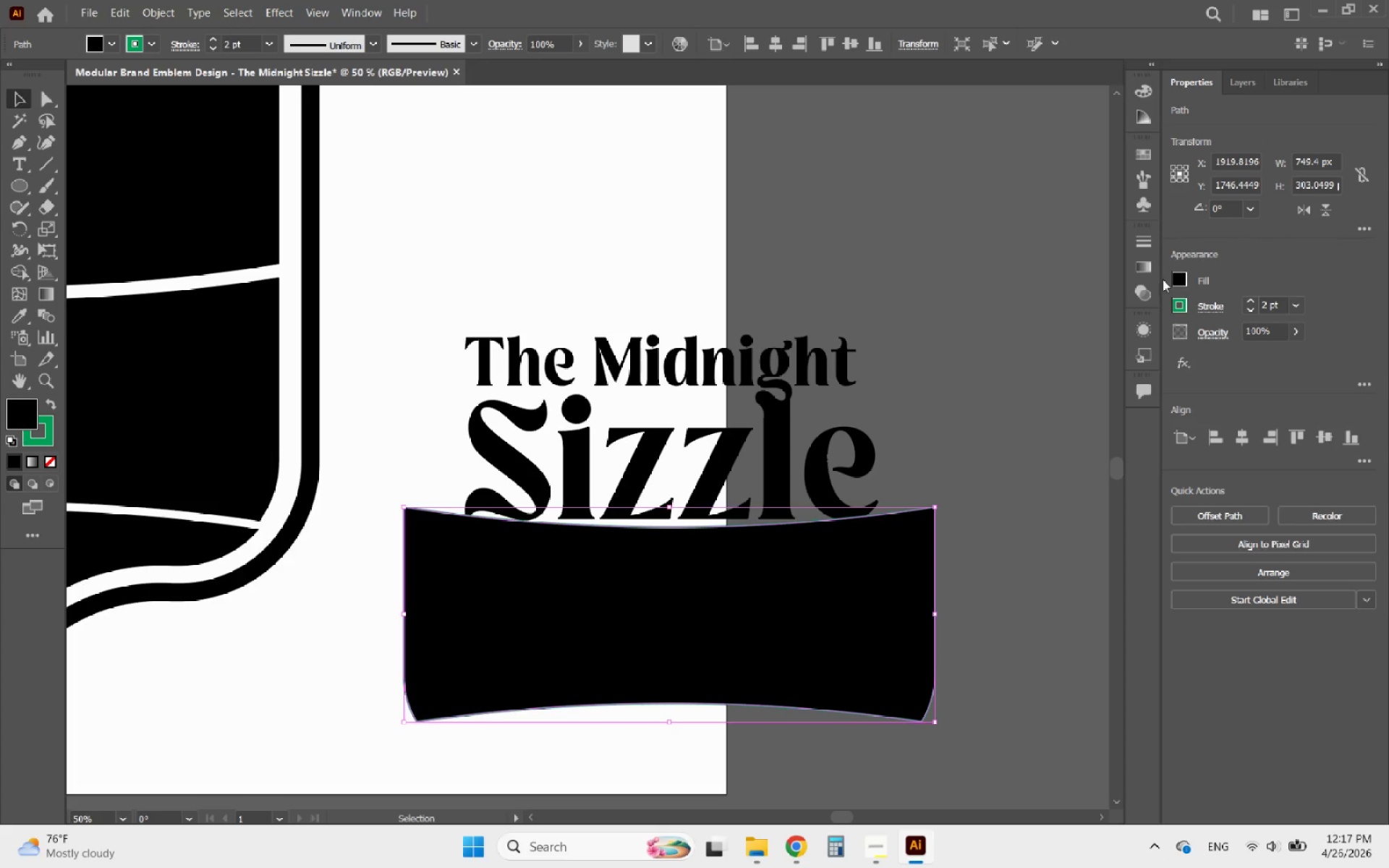 
left_click([1187, 279])
 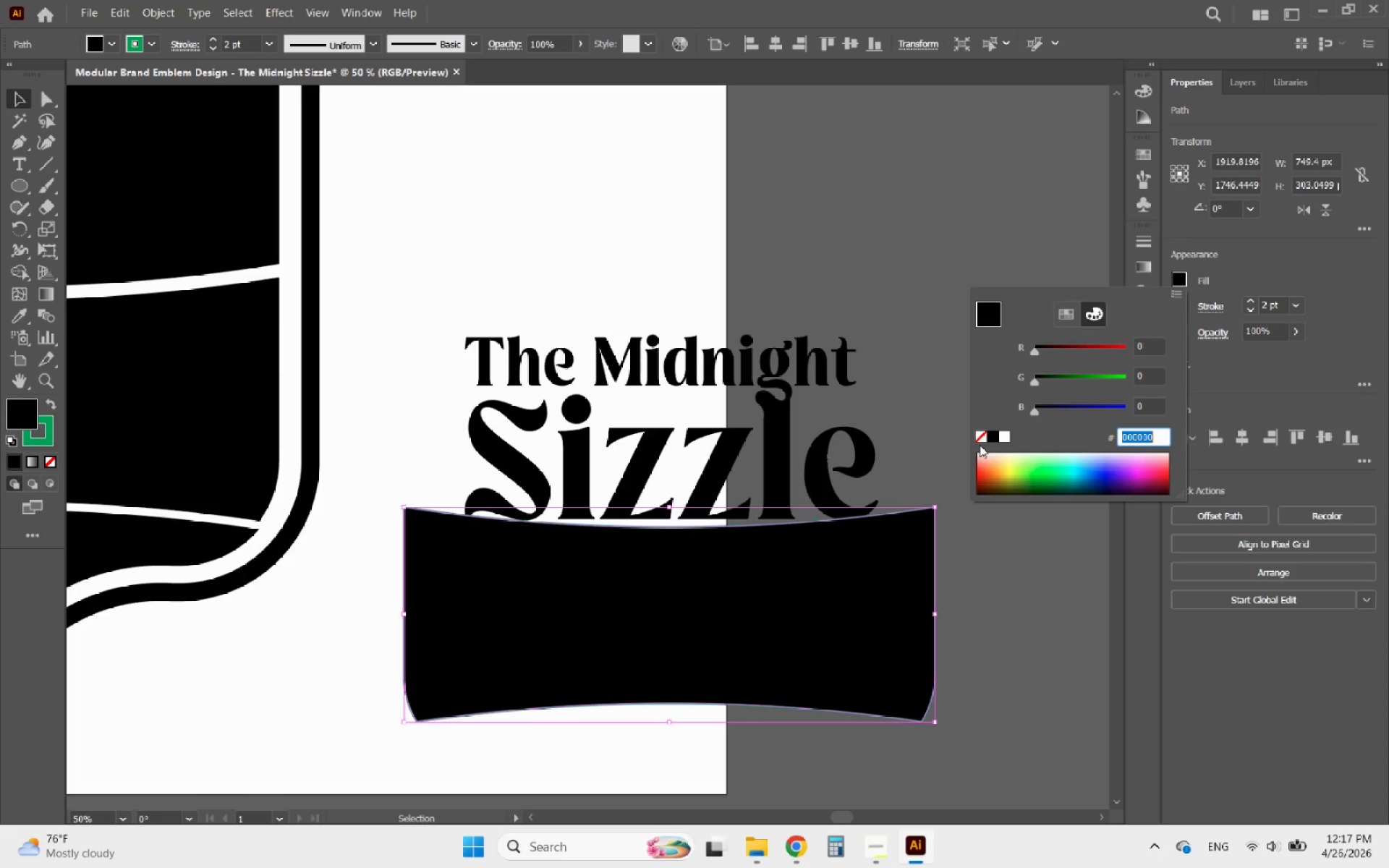 
left_click([977, 443])
 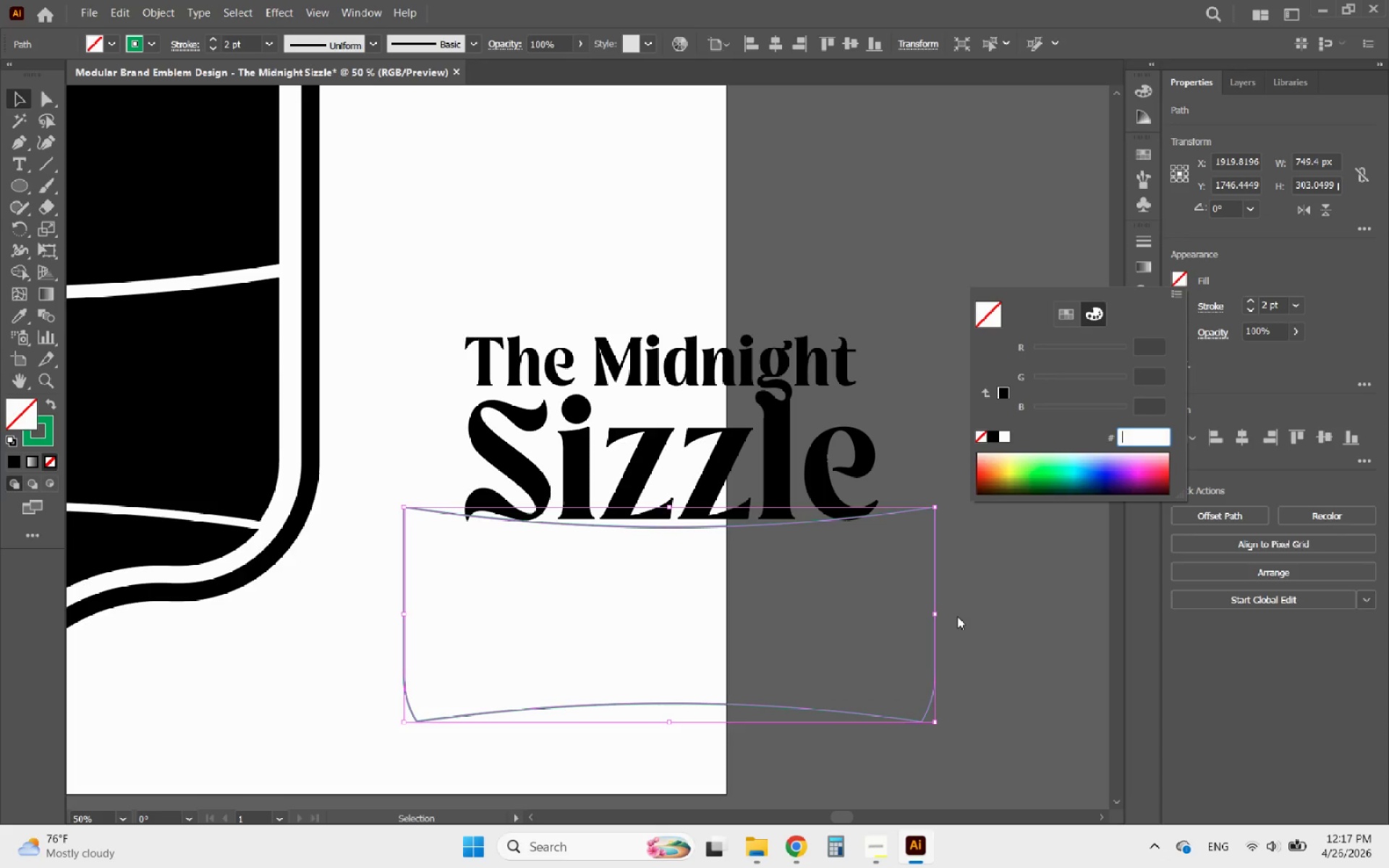 
left_click([957, 618])
 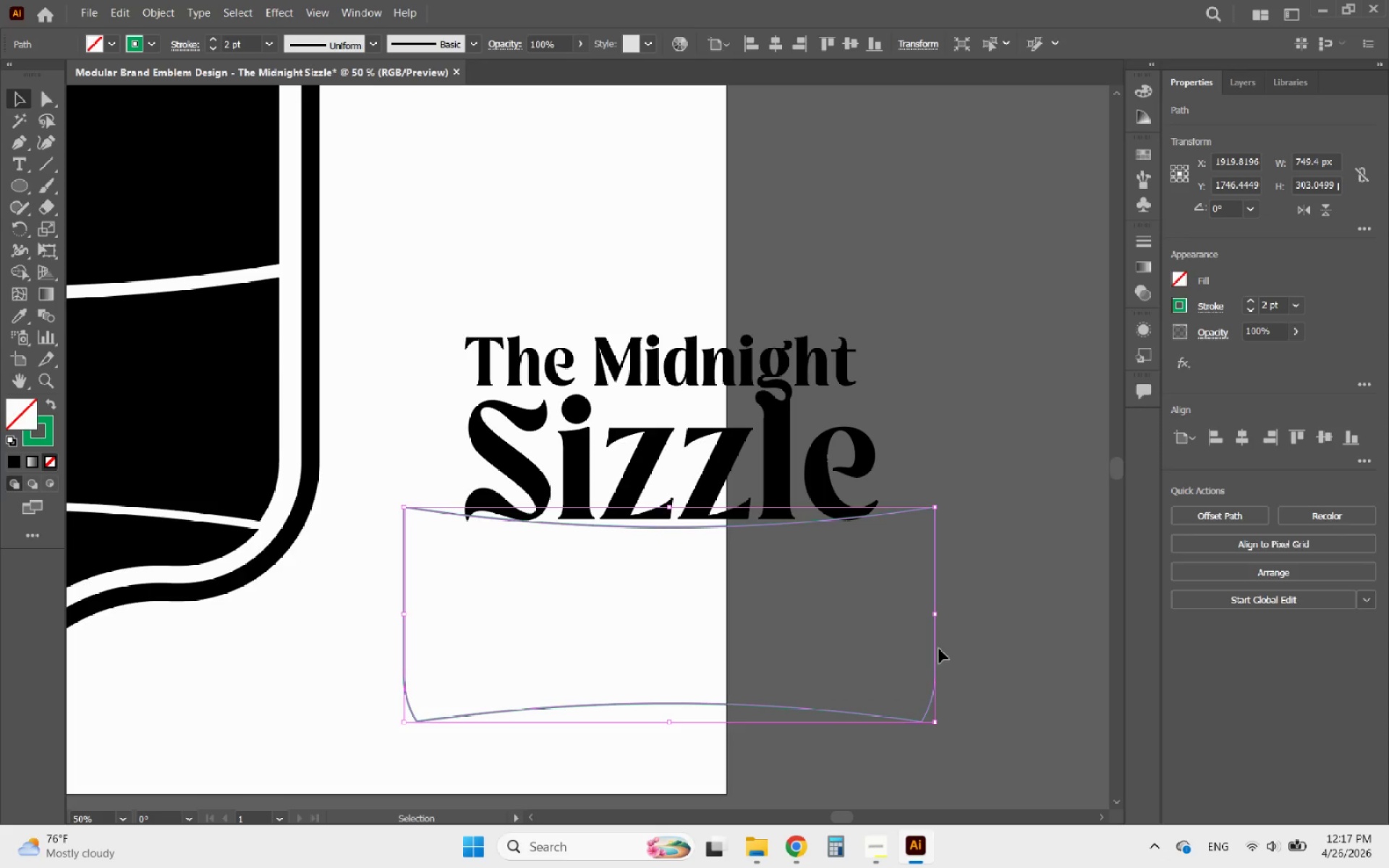 
left_click_drag(start_coordinate=[935, 651], to_coordinate=[940, 471])
 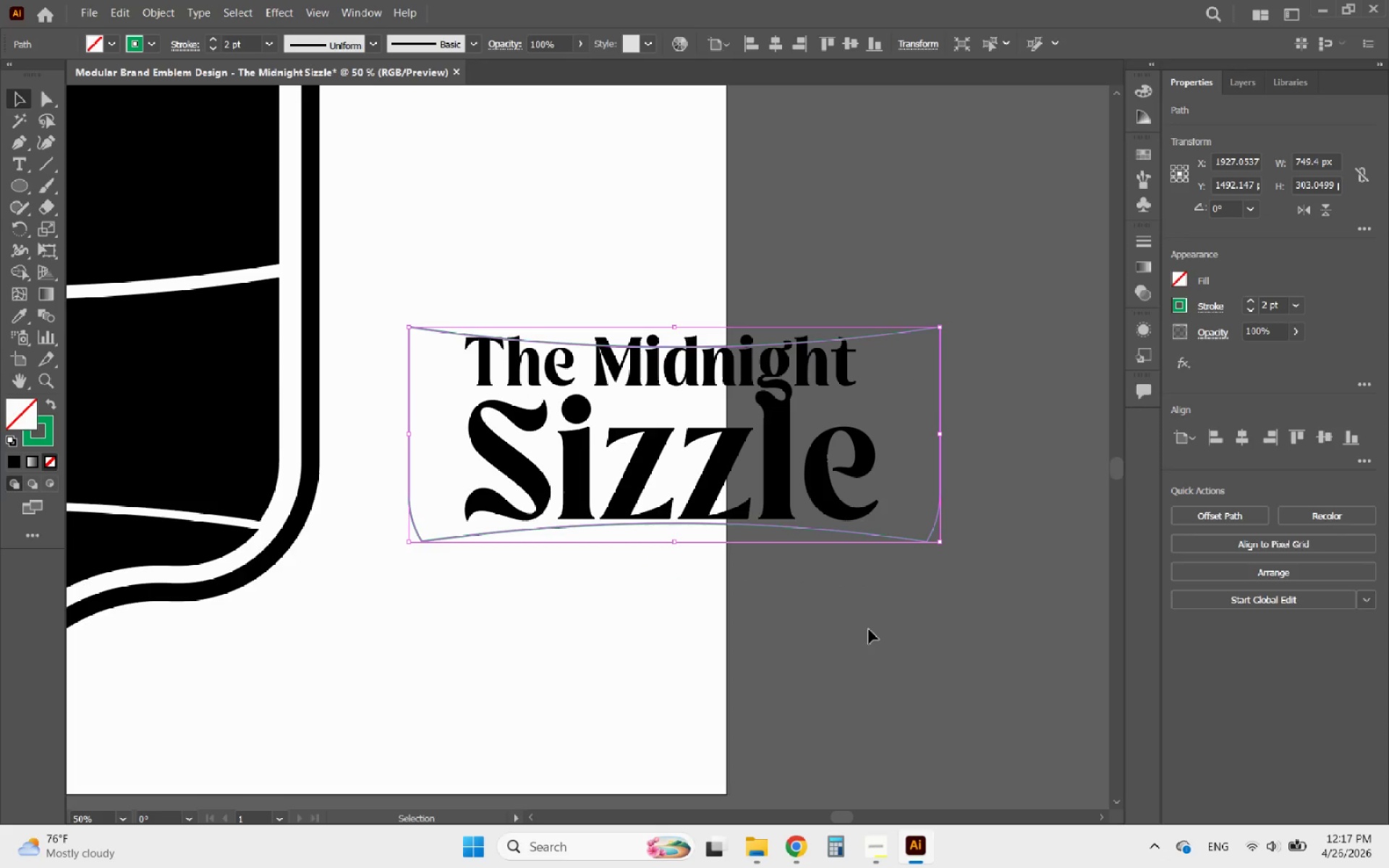 
left_click_drag(start_coordinate=[869, 629], to_coordinate=[723, 322])
 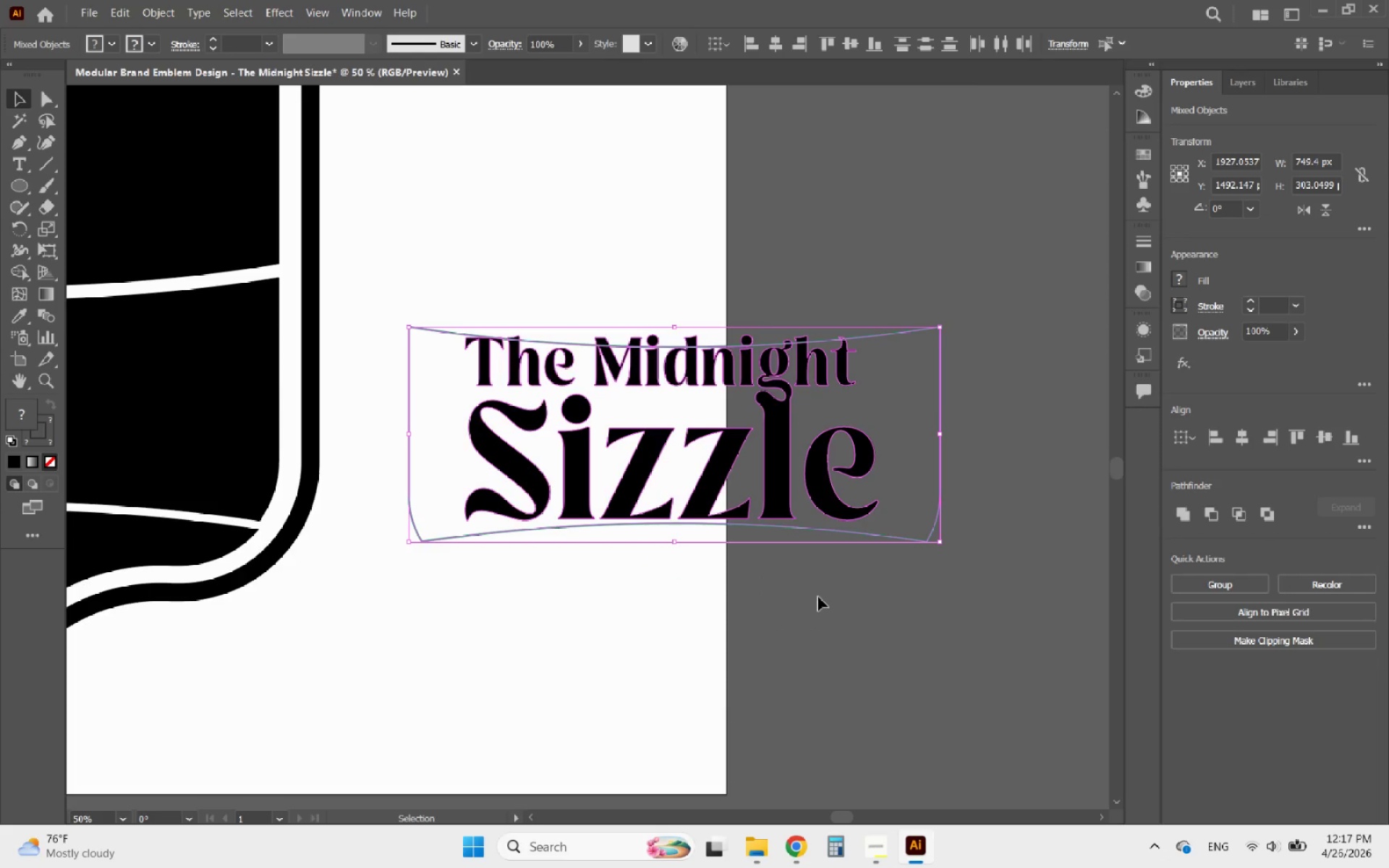 
left_click([822, 605])
 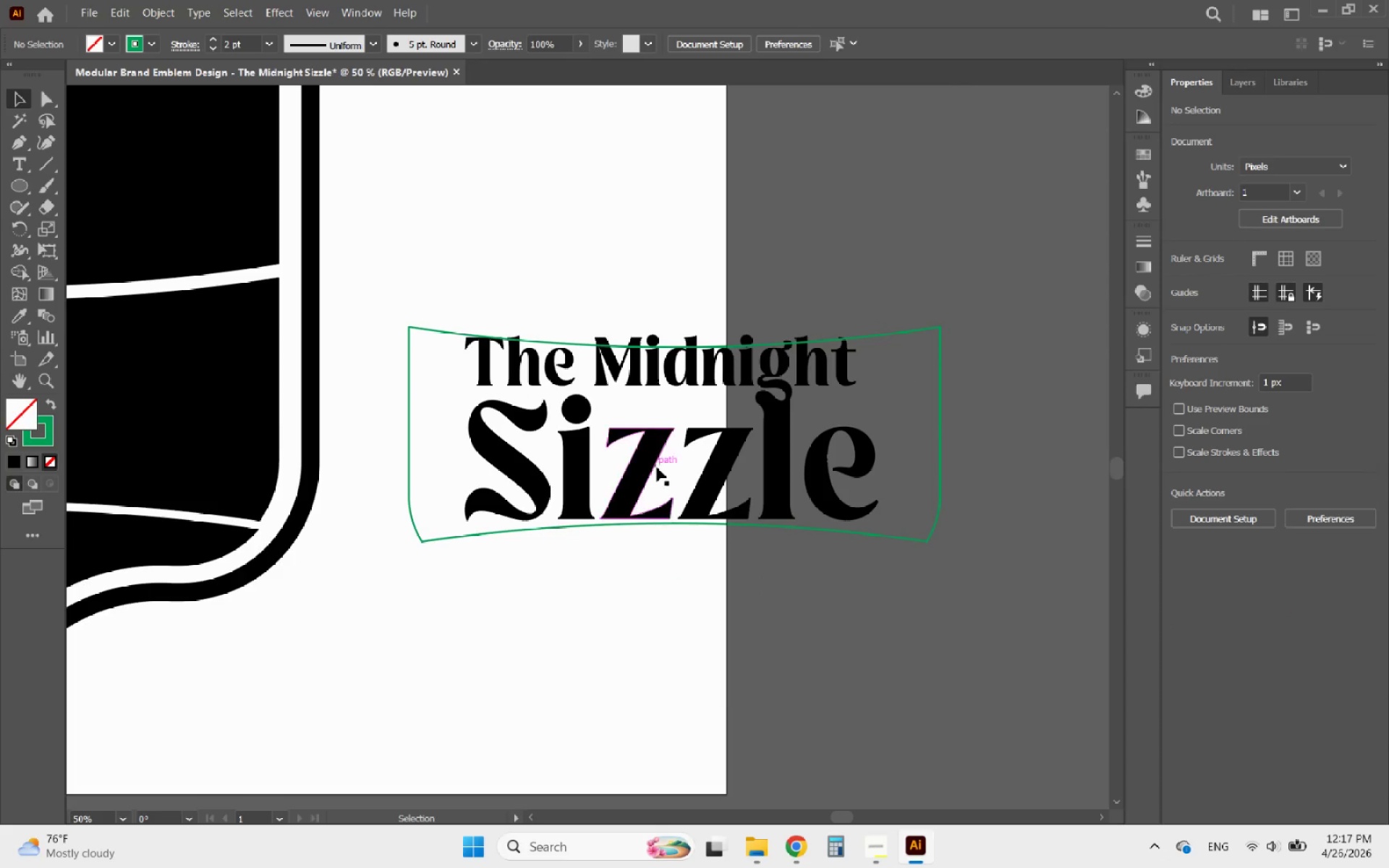 
left_click_drag(start_coordinate=[640, 471], to_coordinate=[598, 472])
 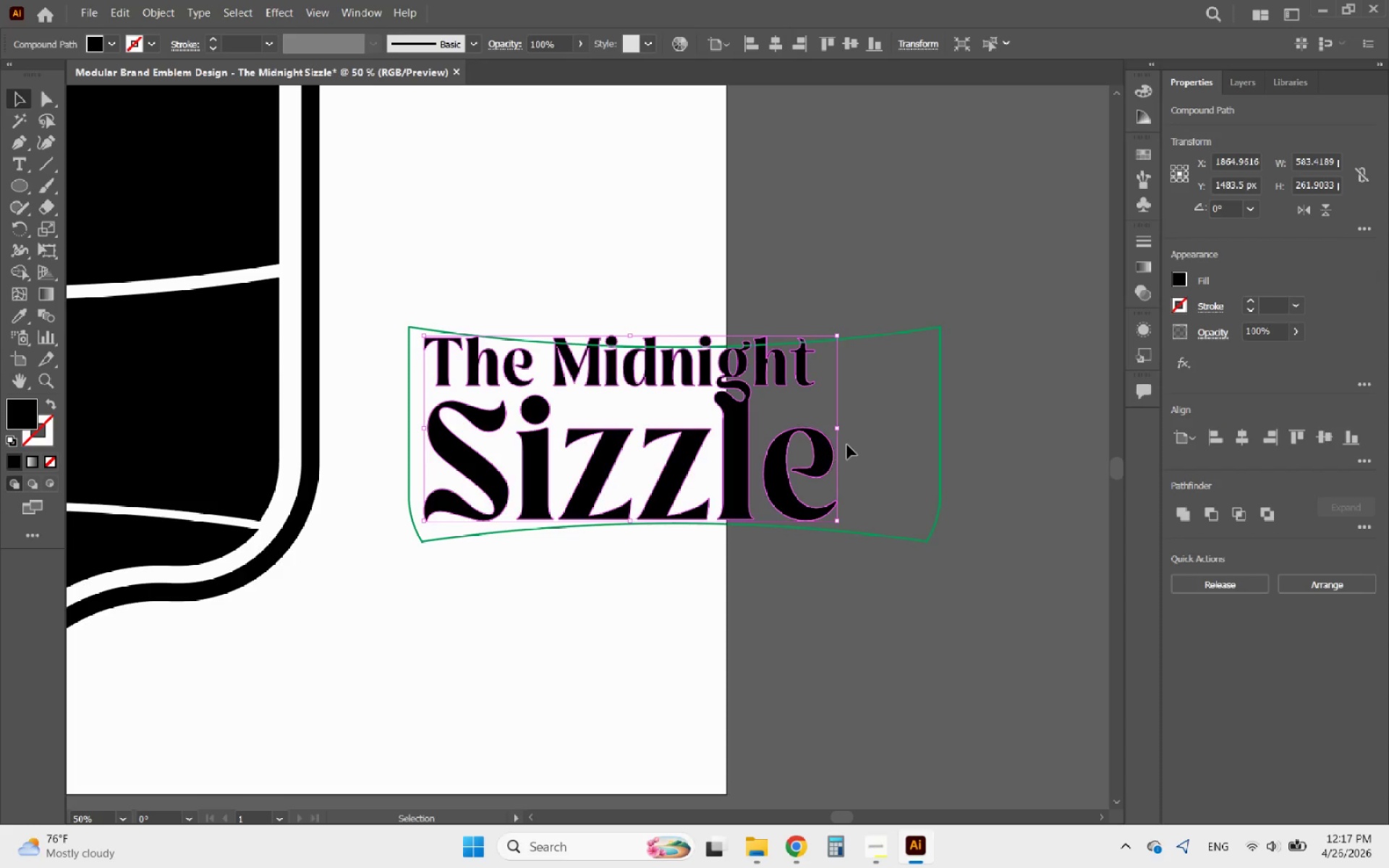 
hold_key(key=ShiftLeft, duration=2.84)
left_click_drag(start_coordinate=[836, 428], to_coordinate=[906, 433])
 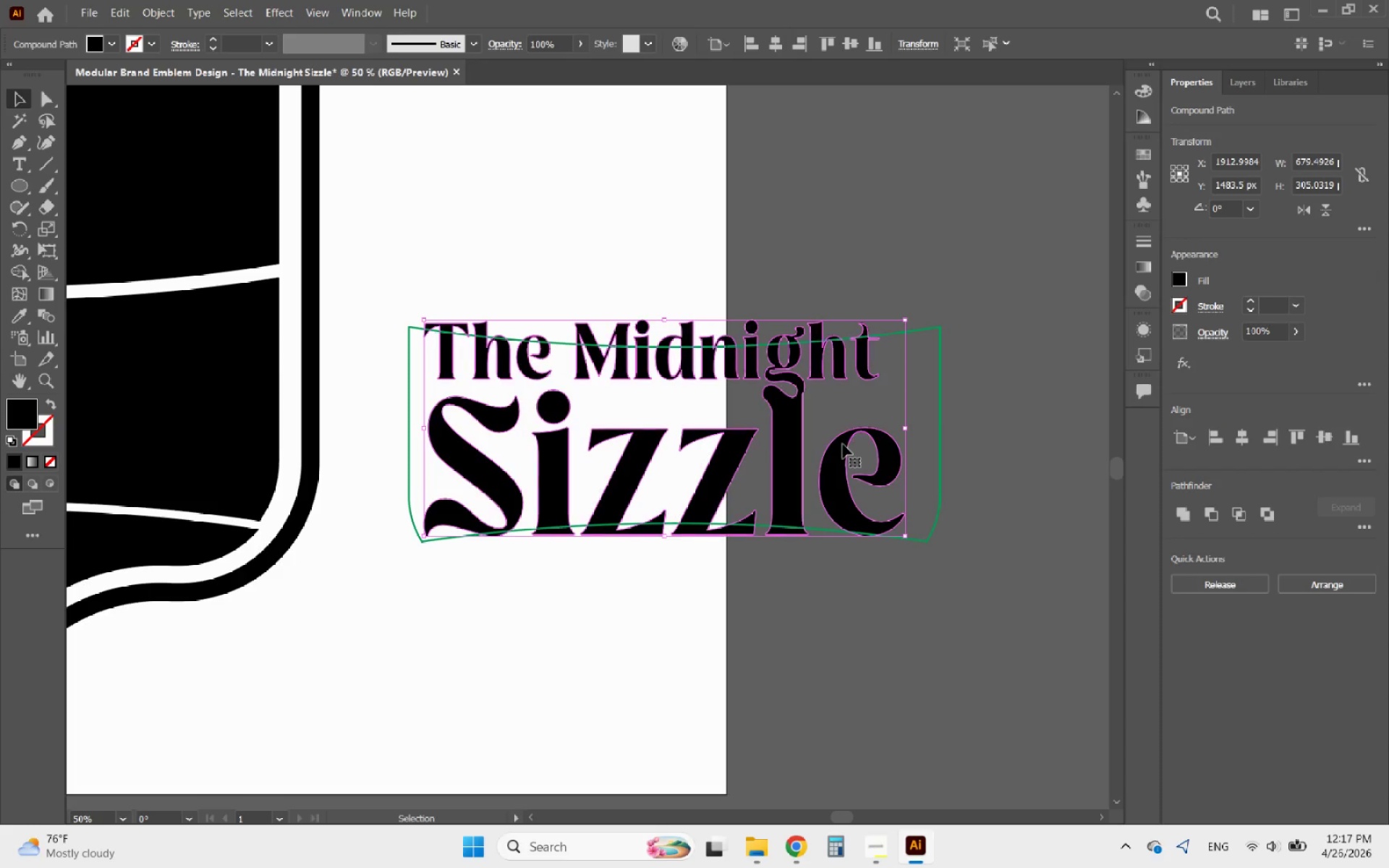 
left_click_drag(start_coordinate=[841, 444], to_coordinate=[857, 443])
 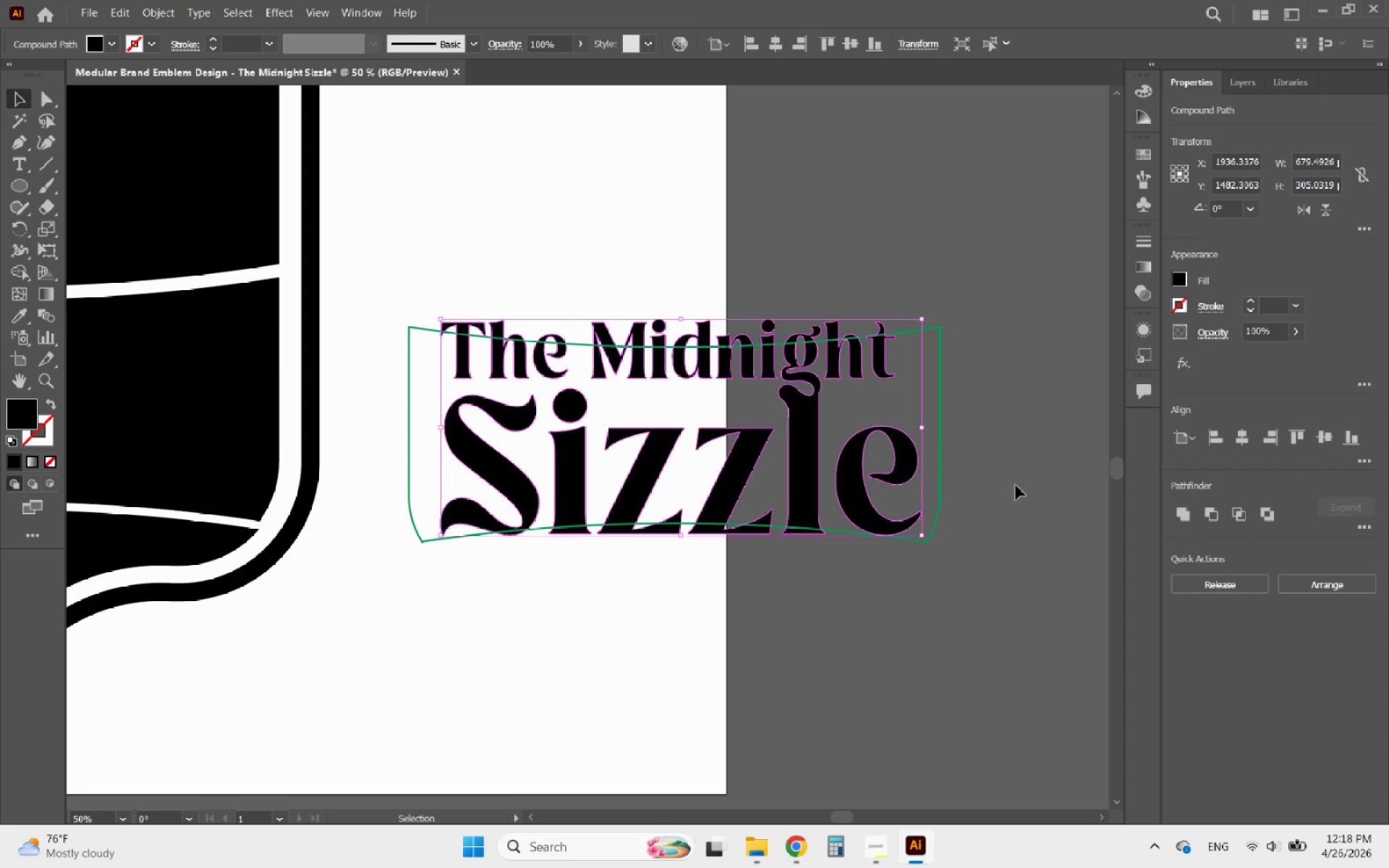 
left_click_drag(start_coordinate=[1019, 495], to_coordinate=[864, 409])
 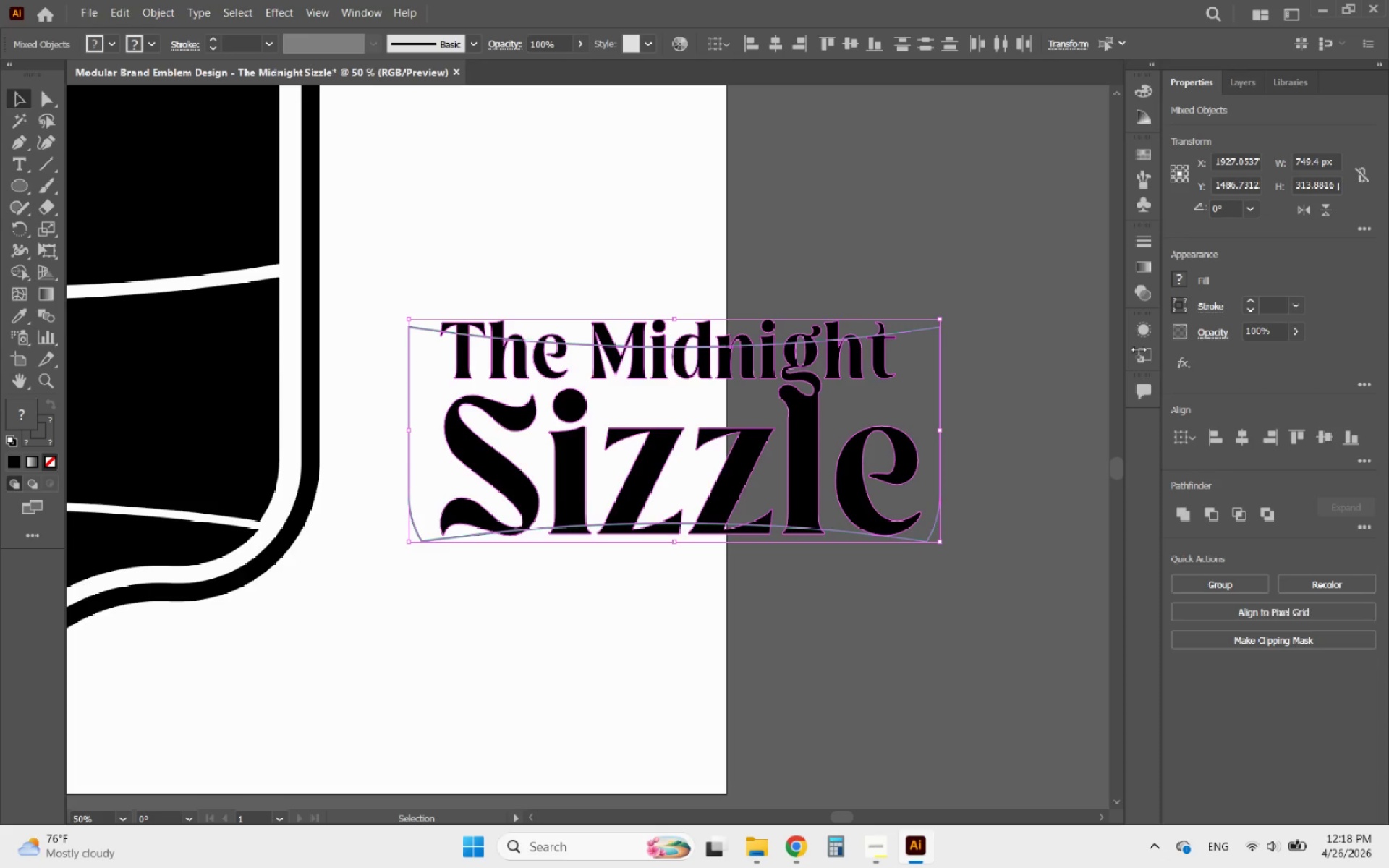 
left_click([1239, 438])
 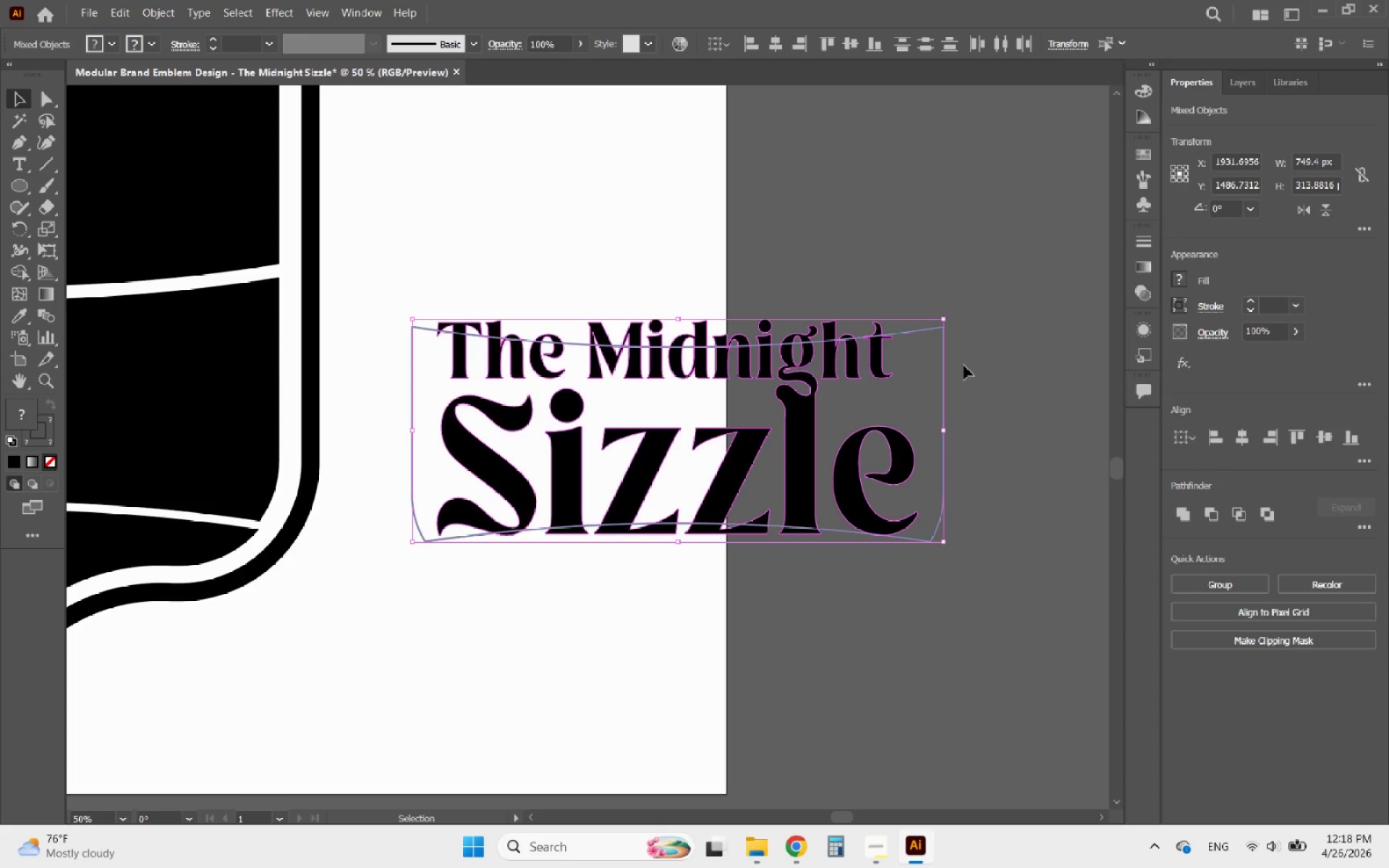 
left_click([969, 379])
 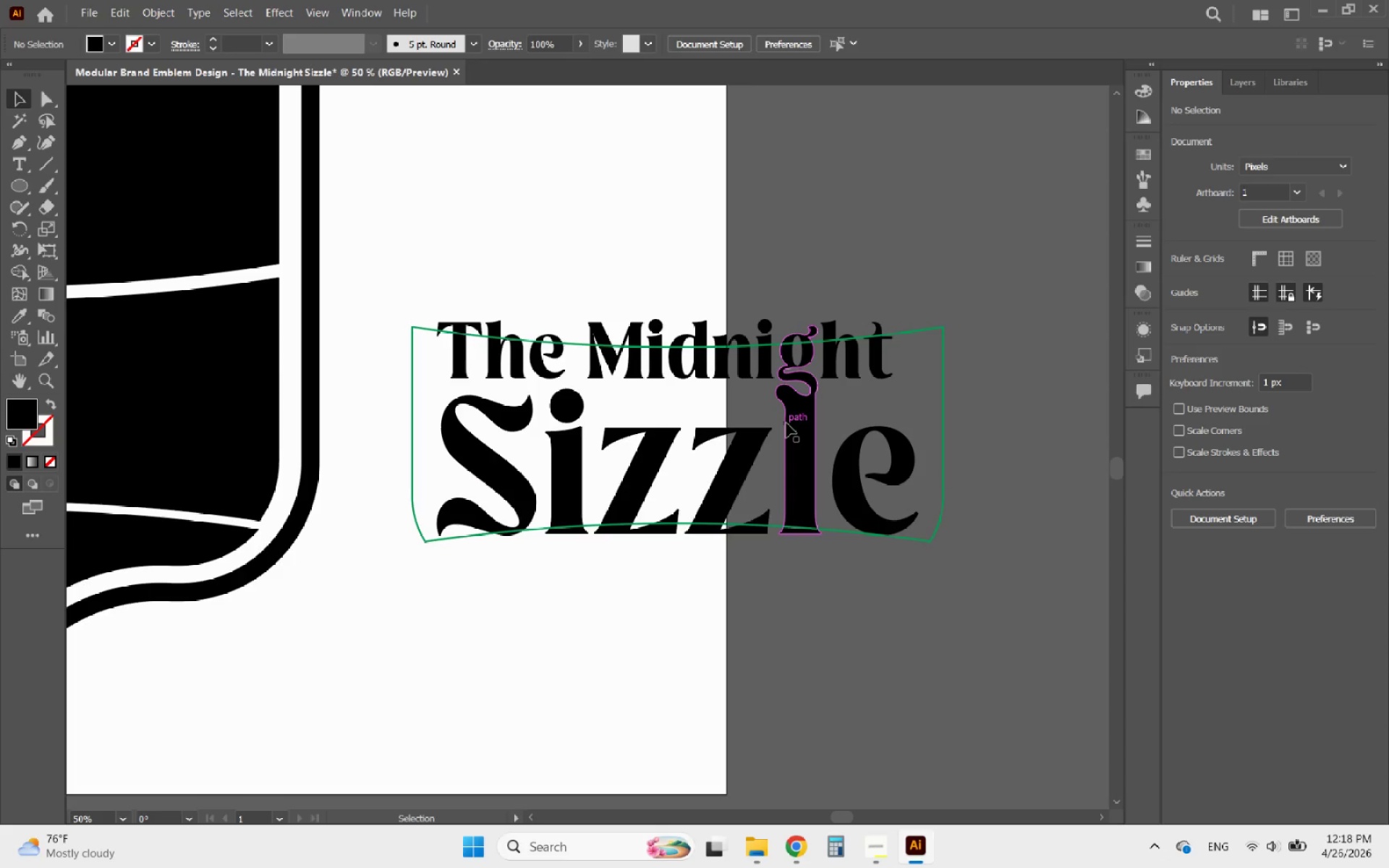 
left_click([786, 423])
 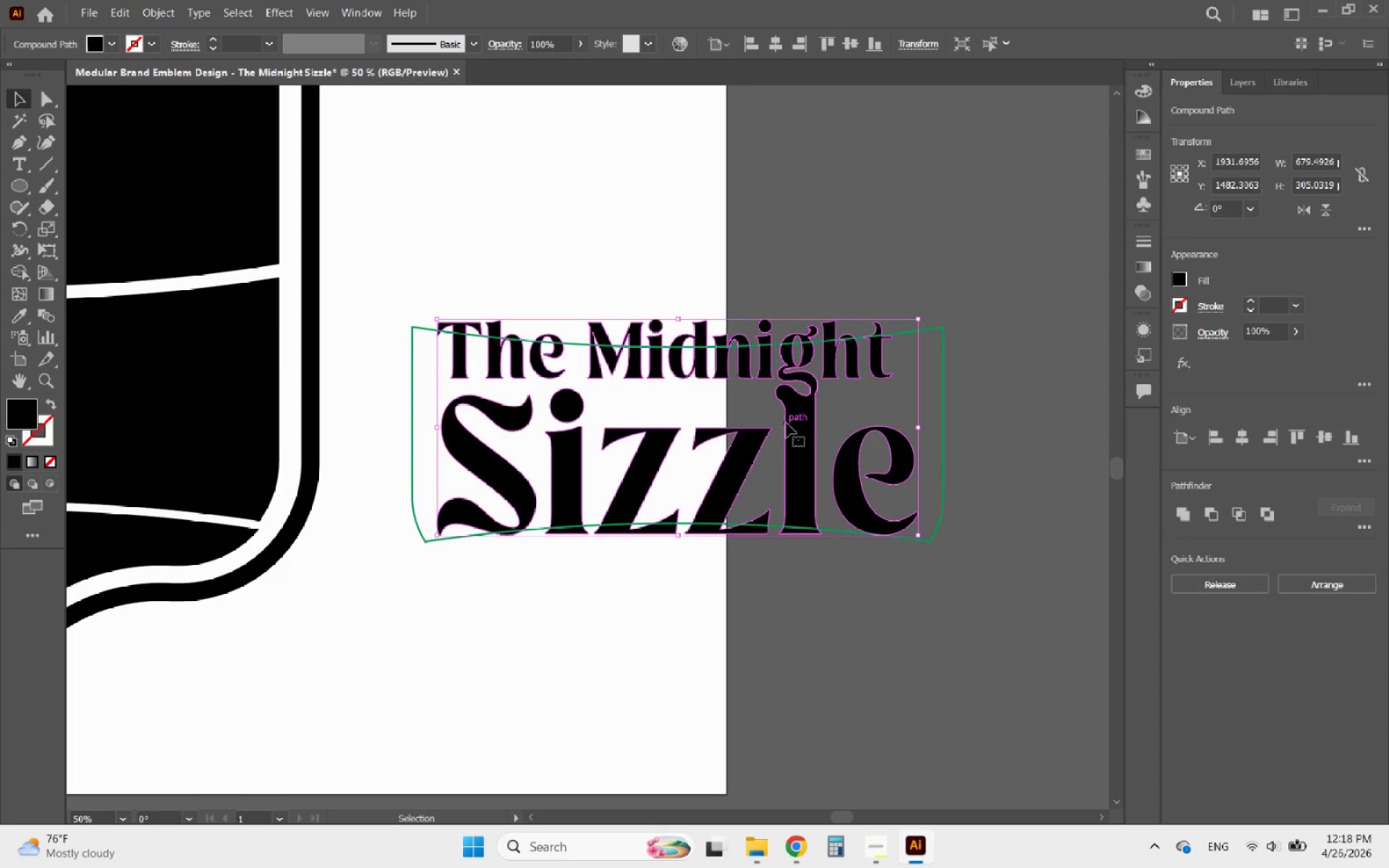 
key(ArrowRight)
 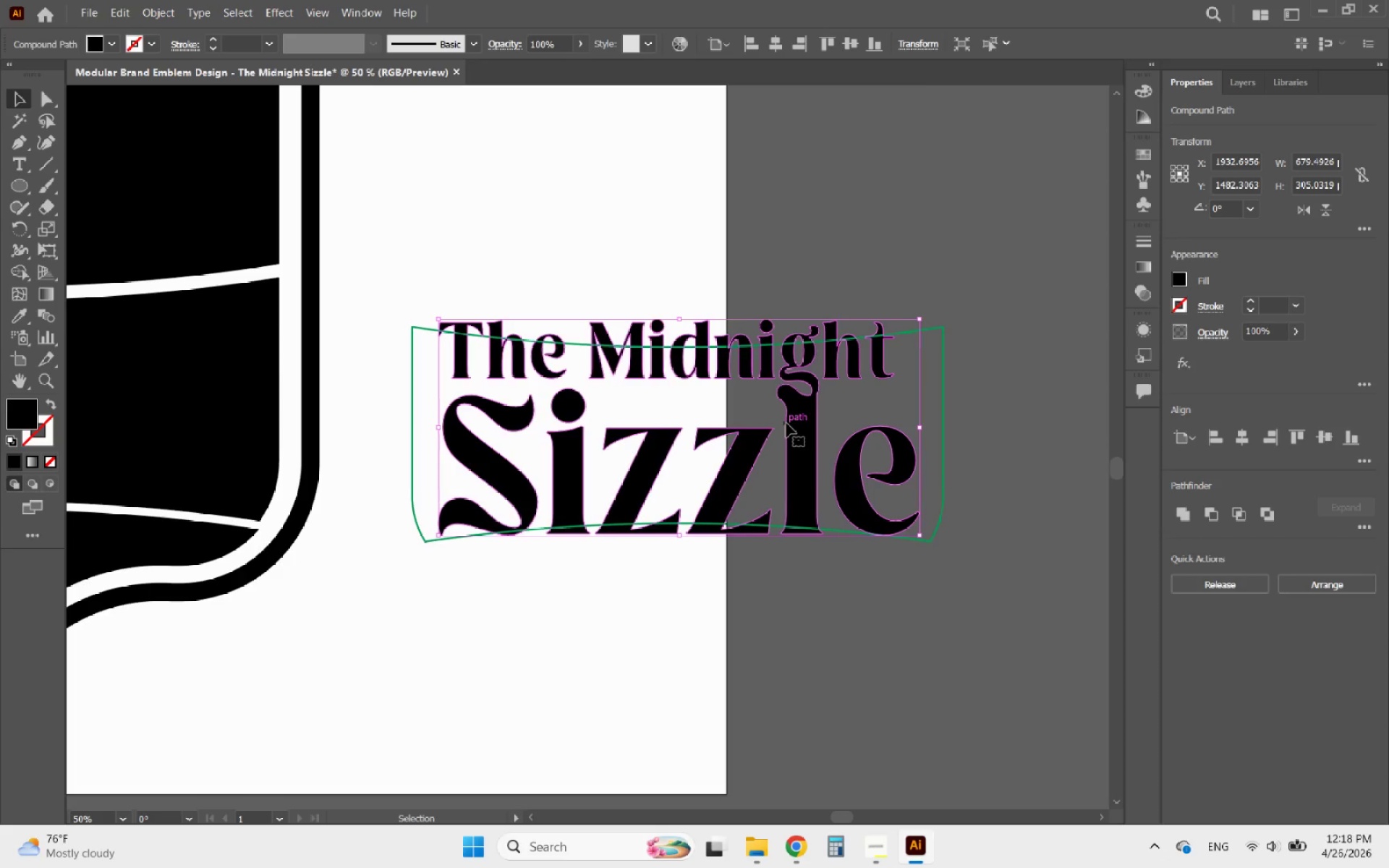 
key(ArrowRight)
 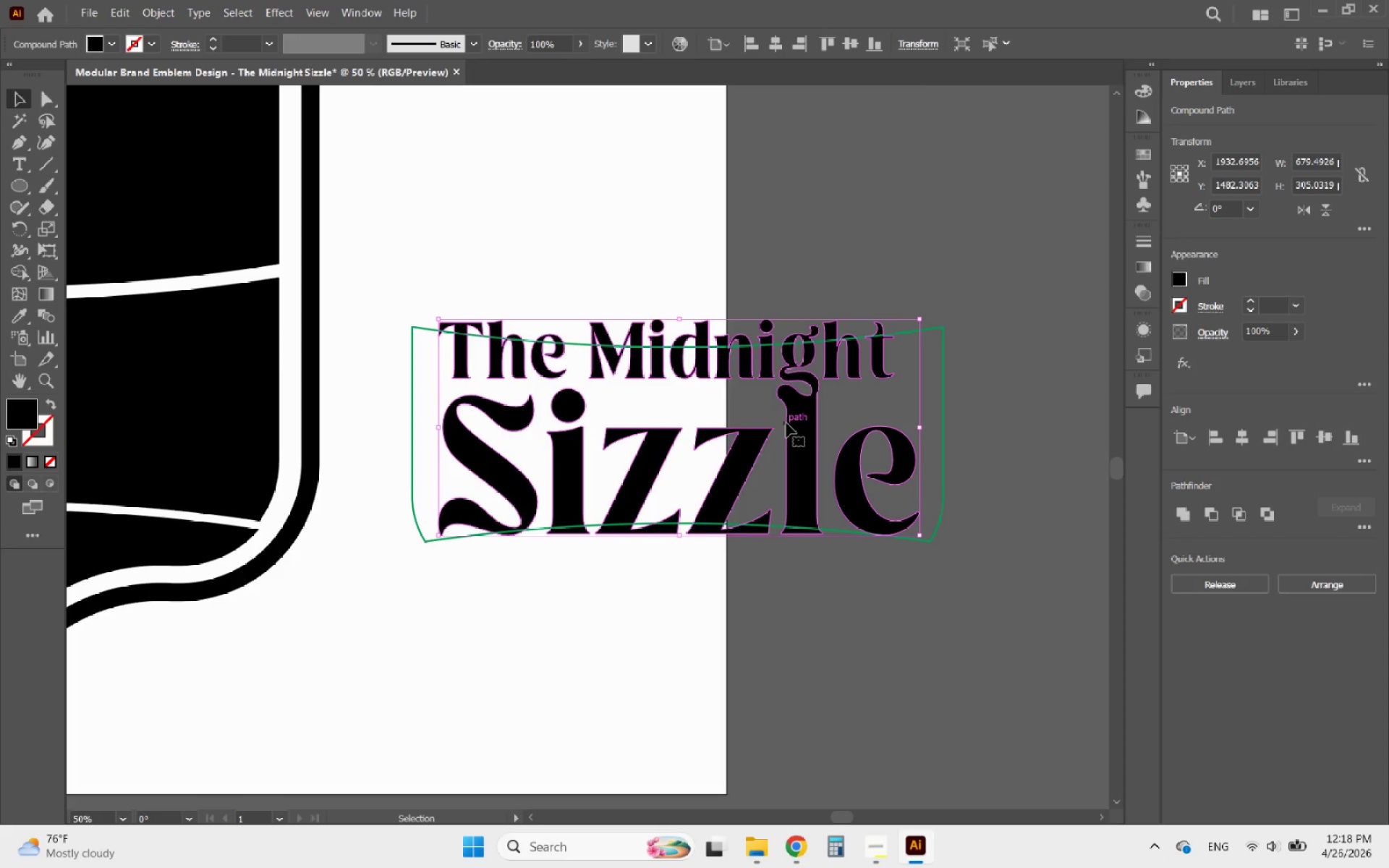 
key(ArrowRight)
 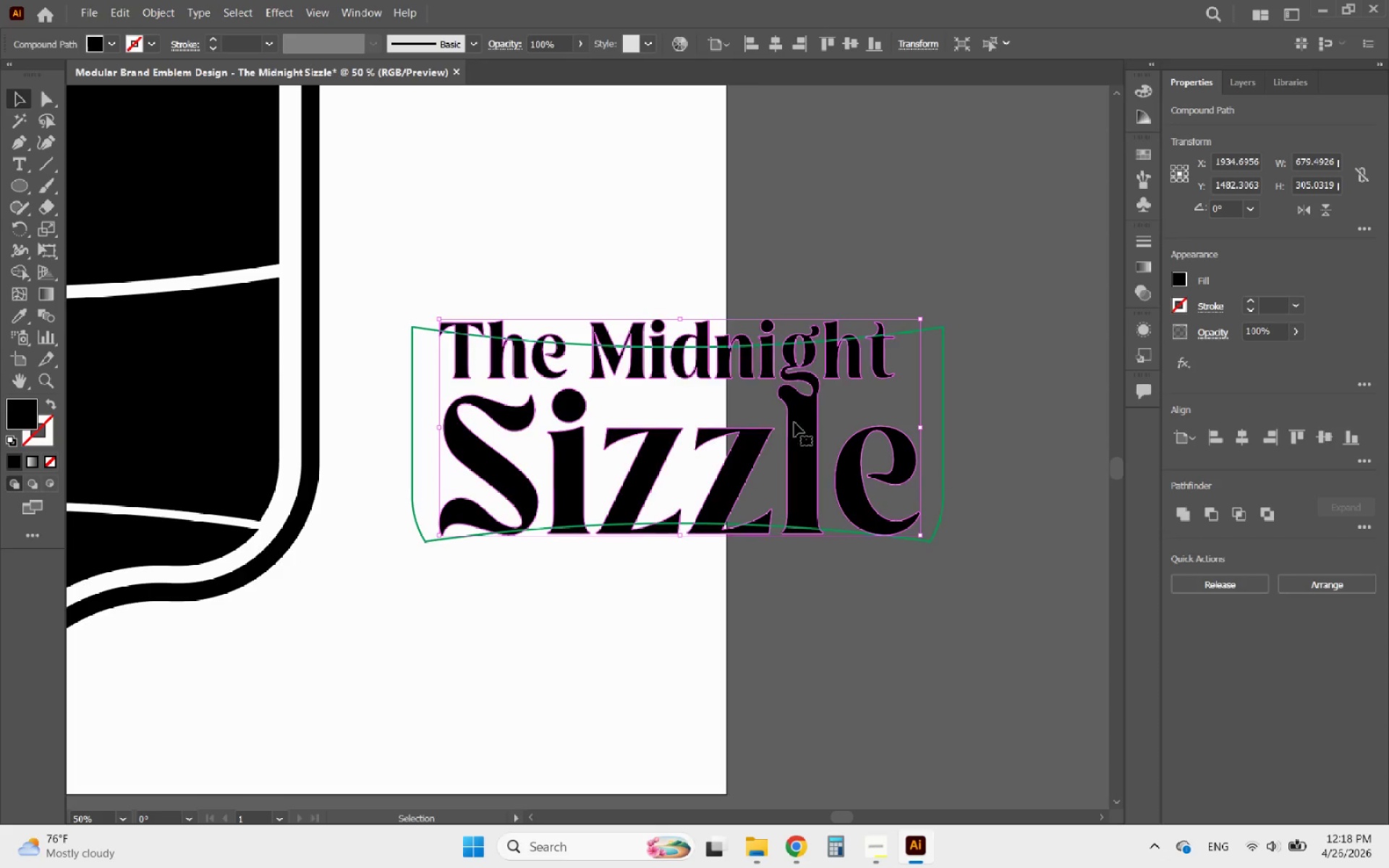 
left_click_drag(start_coordinate=[959, 657], to_coordinate=[823, 386])
 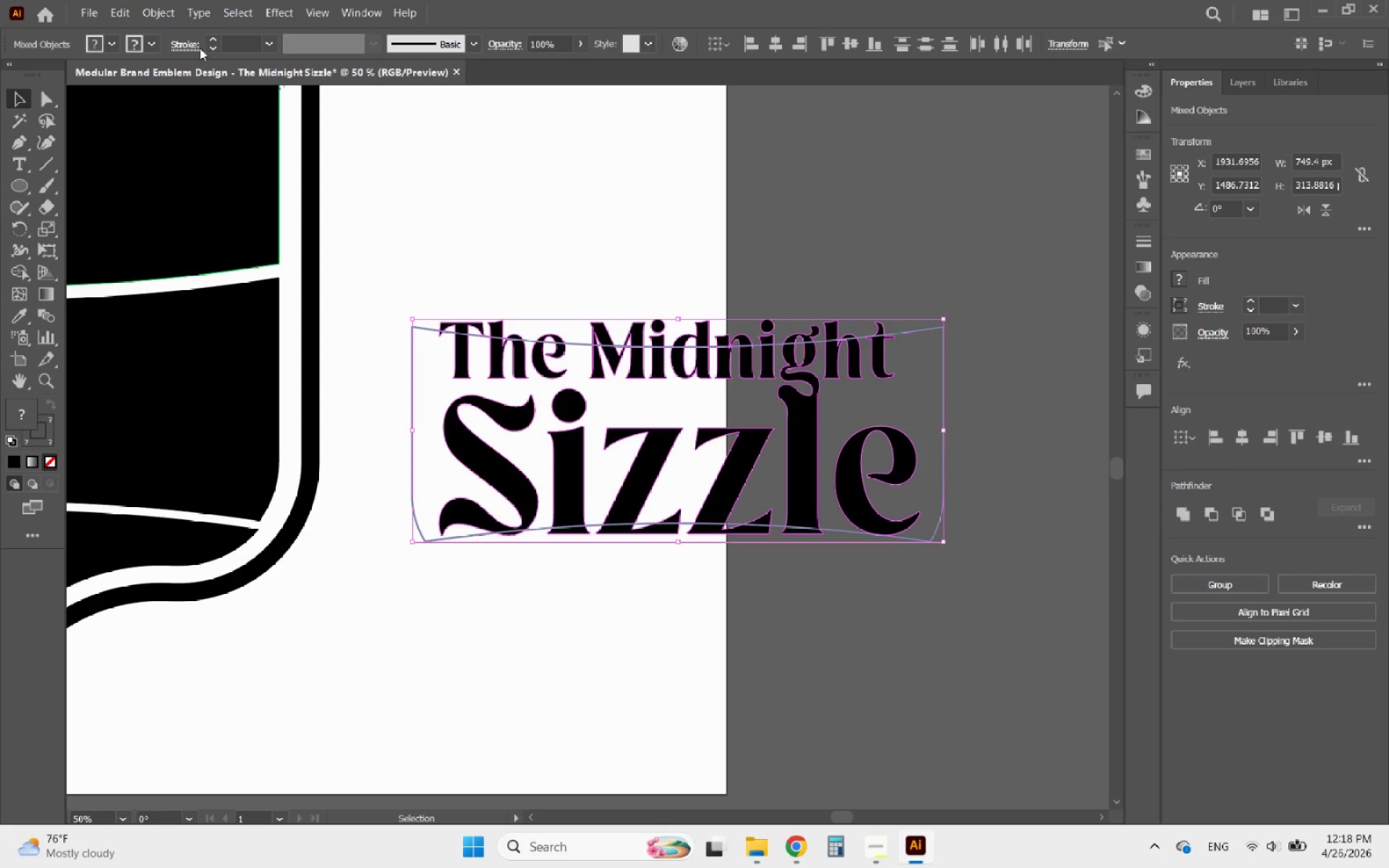 
left_click([167, 4])
 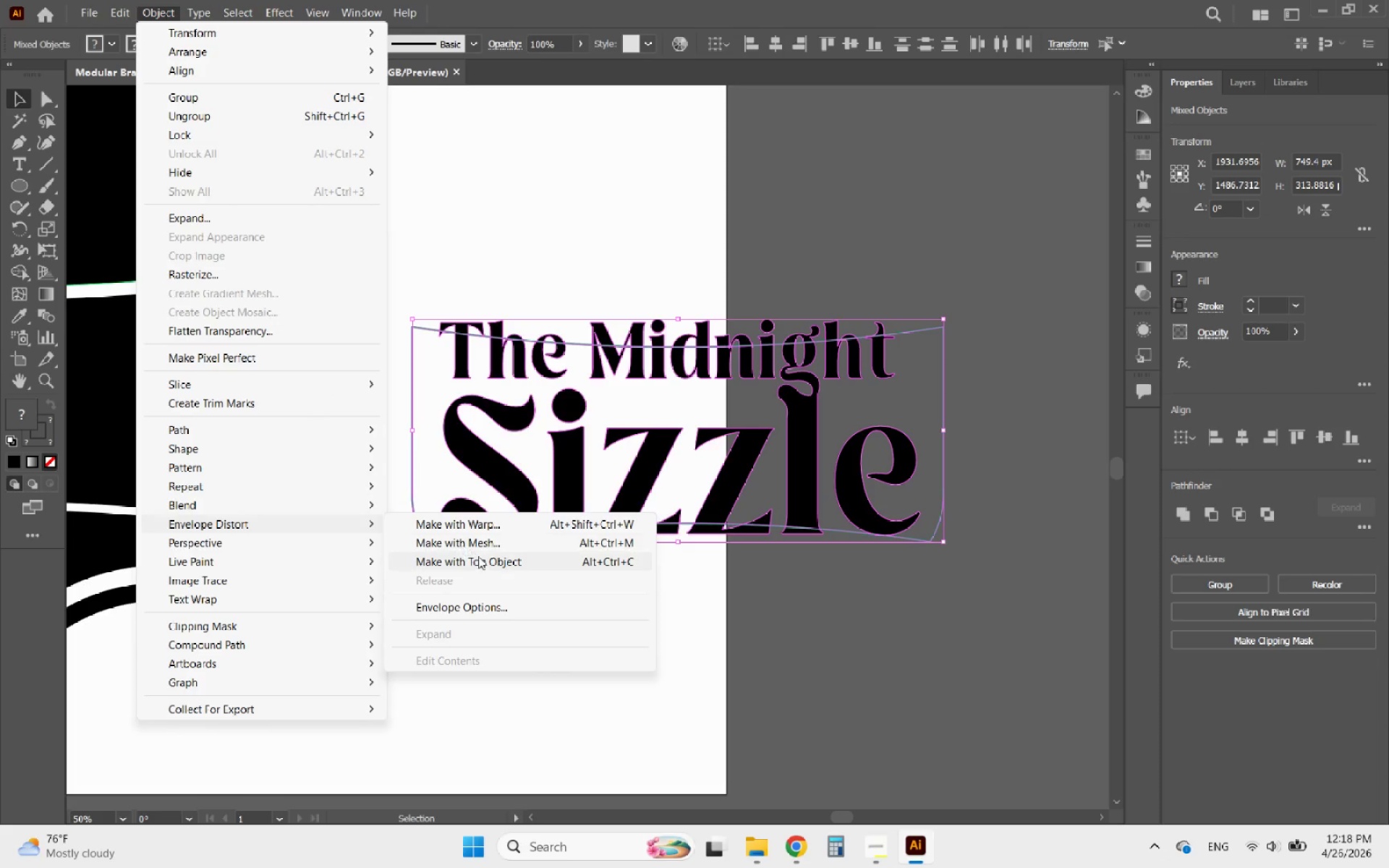 
left_click([483, 559])
 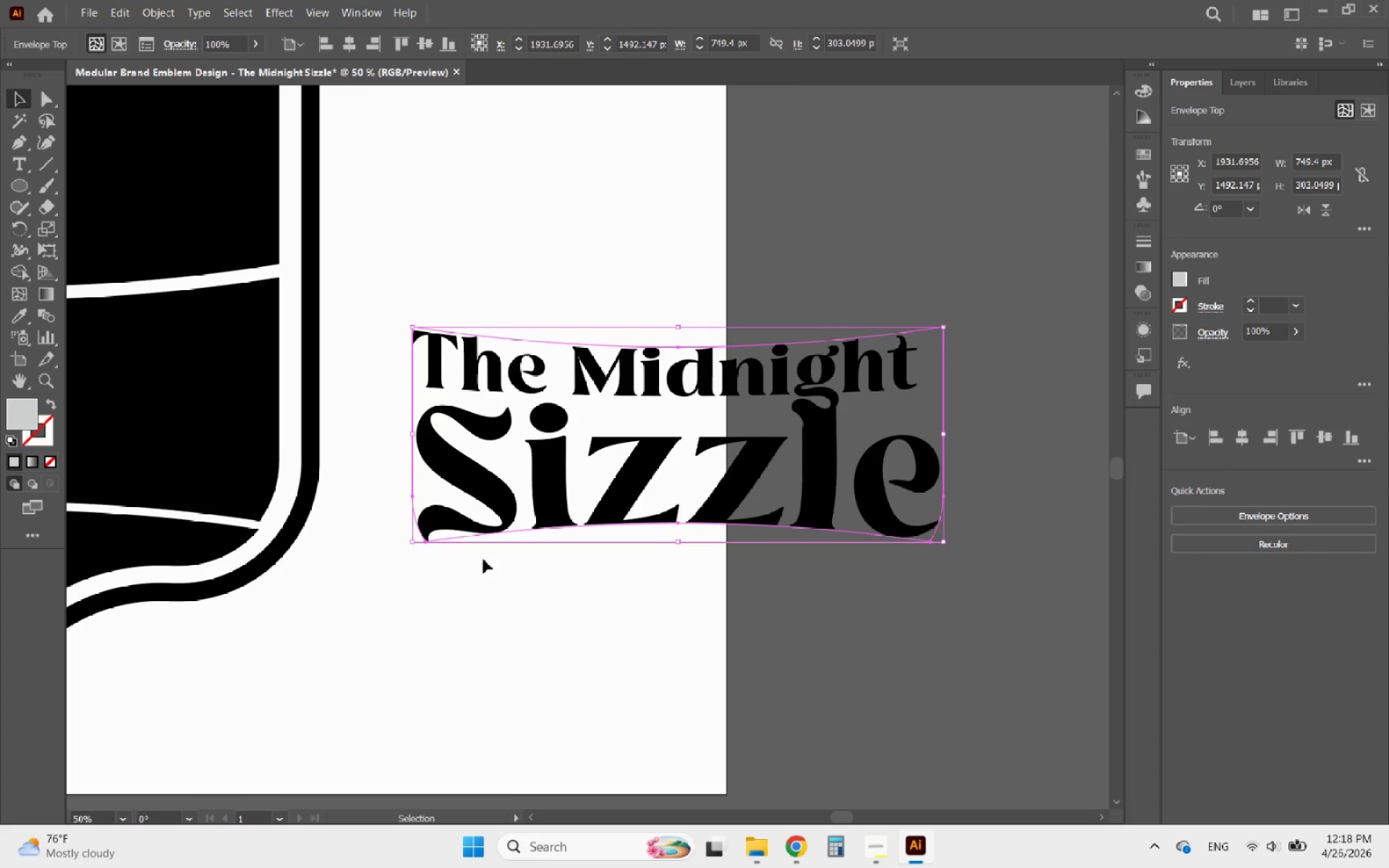 
wait(8.69)
 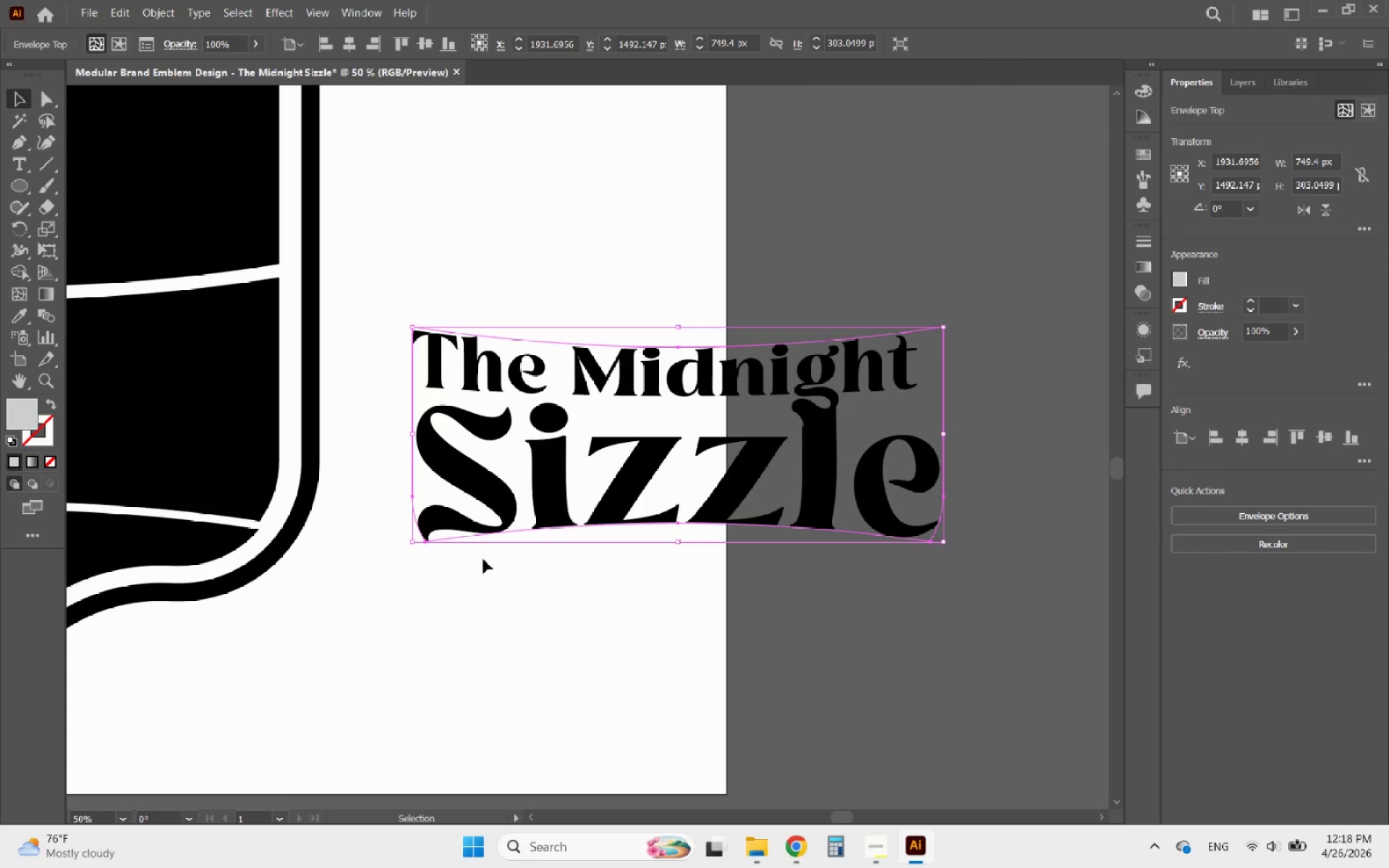 
hold_key(key=AltLeft, duration=1.05)
scroll: coordinate [818, 681], scroll_direction: down, amount: 2.0
 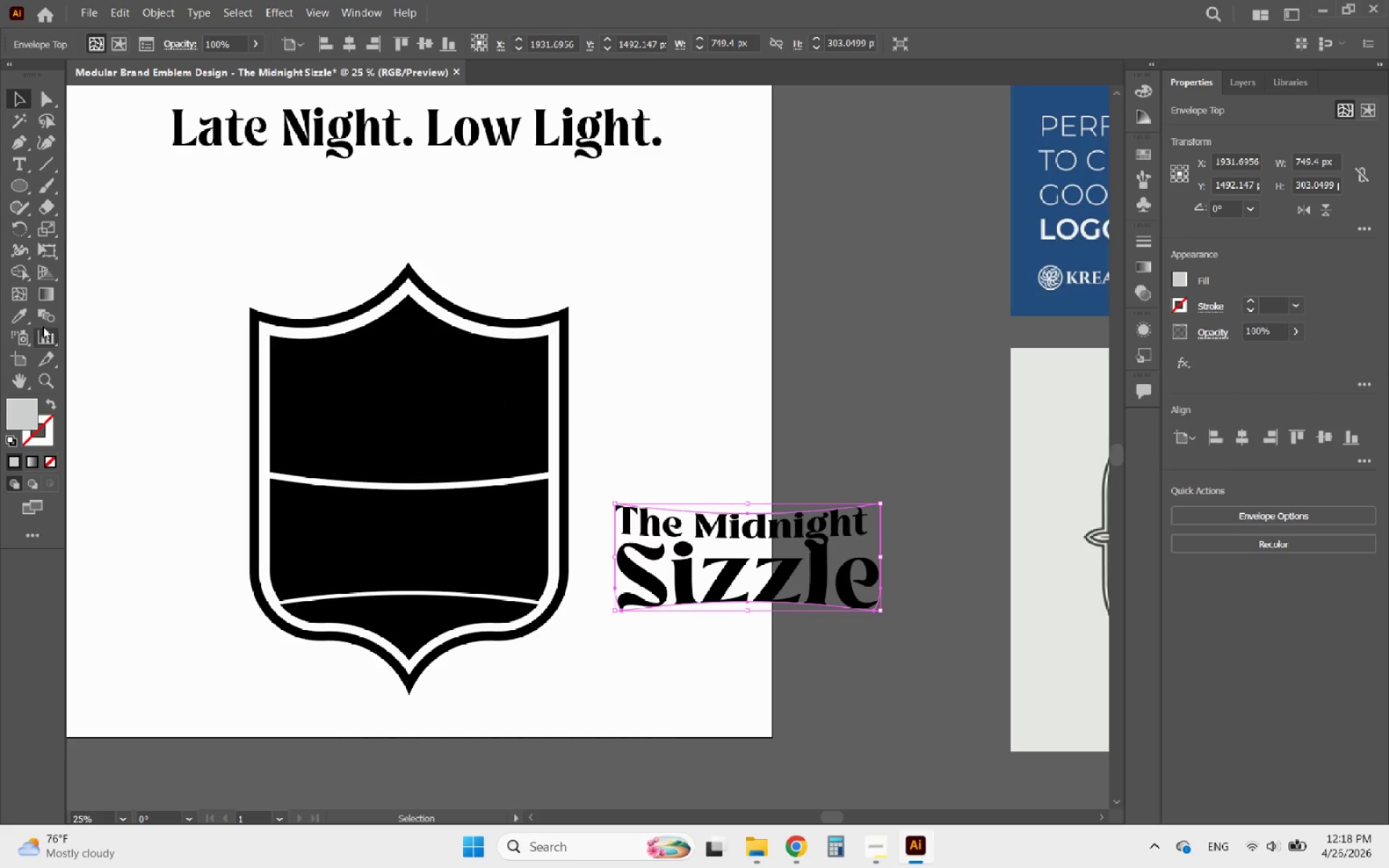 
left_click([15, 315])
 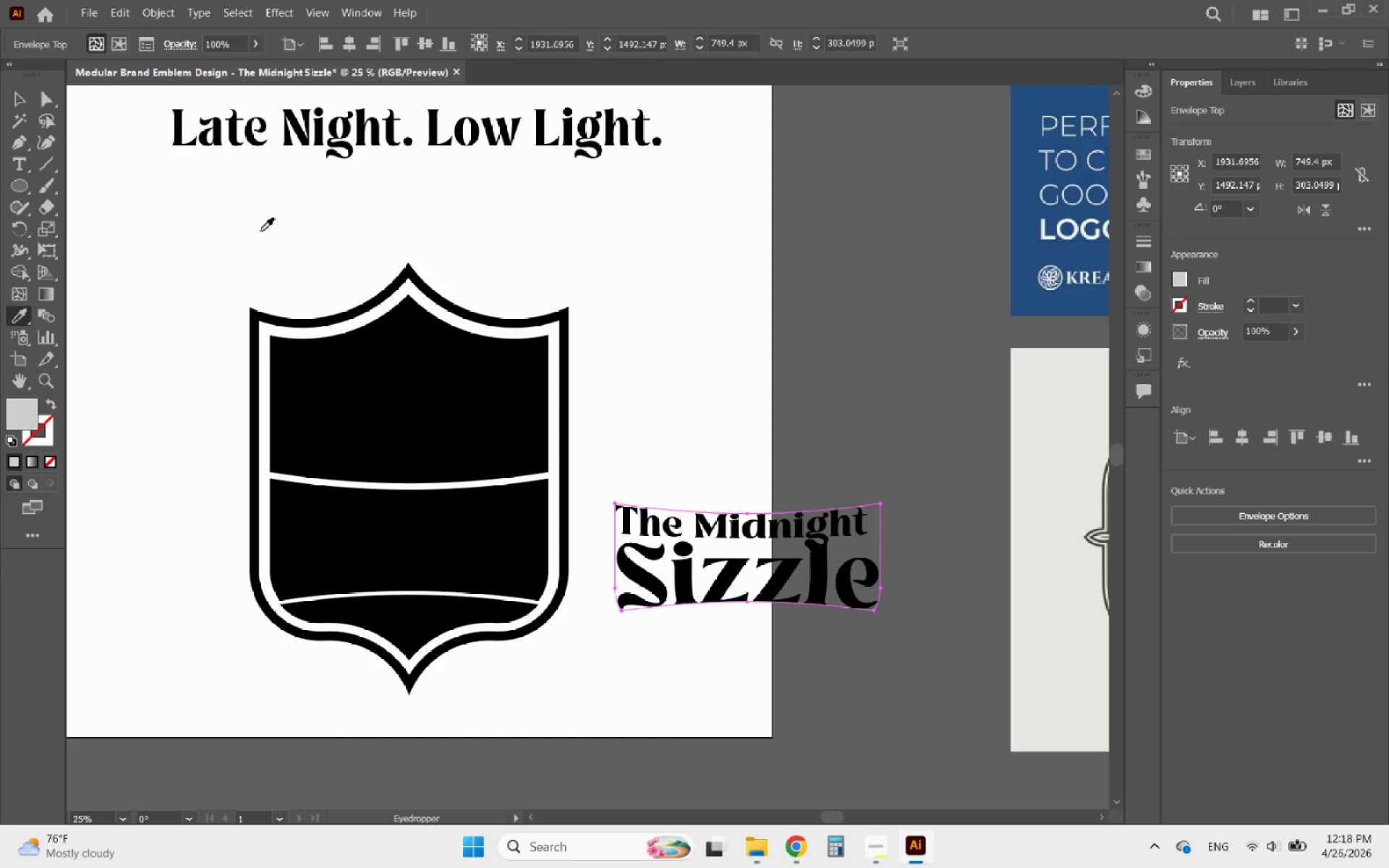 
left_click([281, 218])
 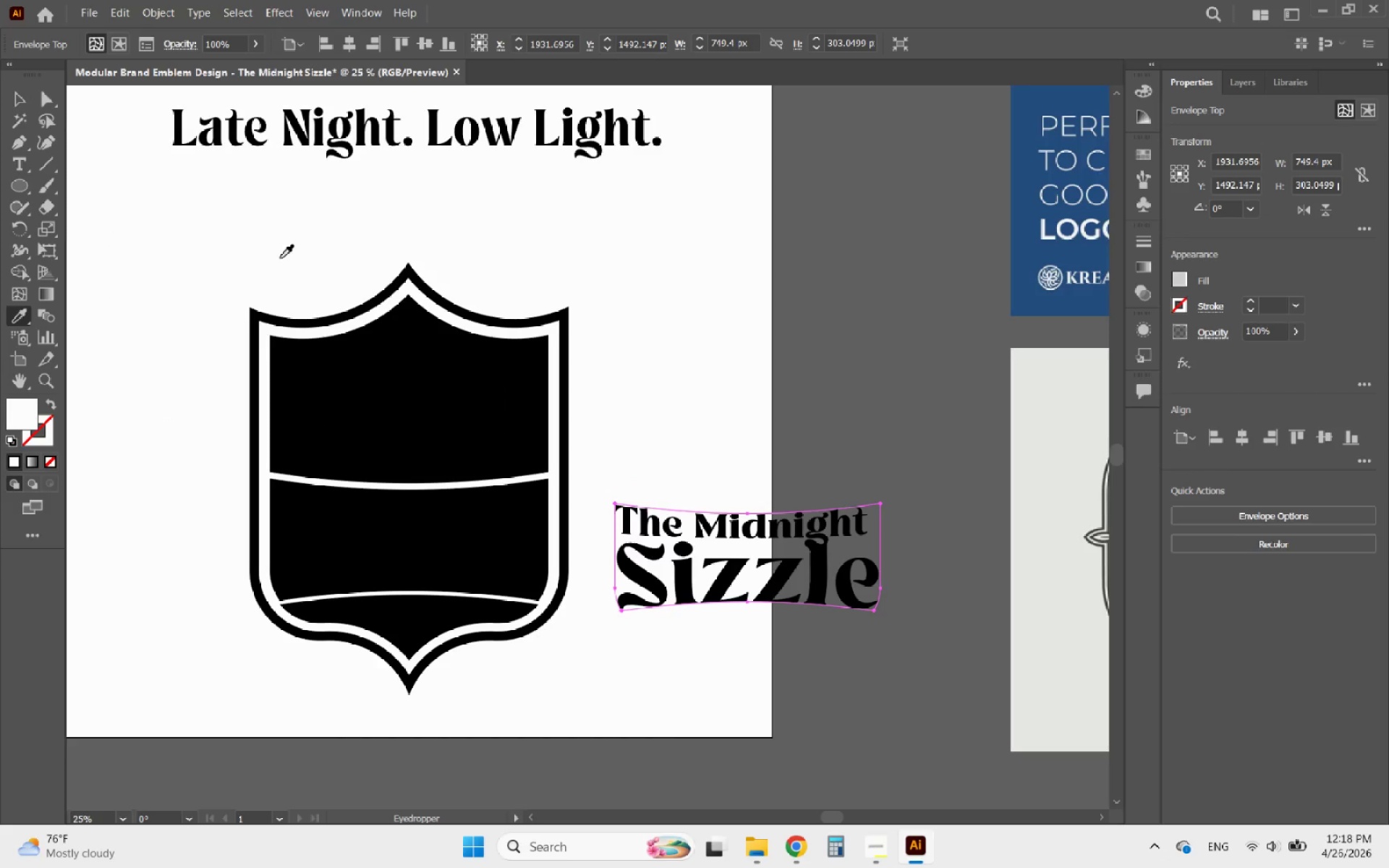 
left_click([280, 265])
 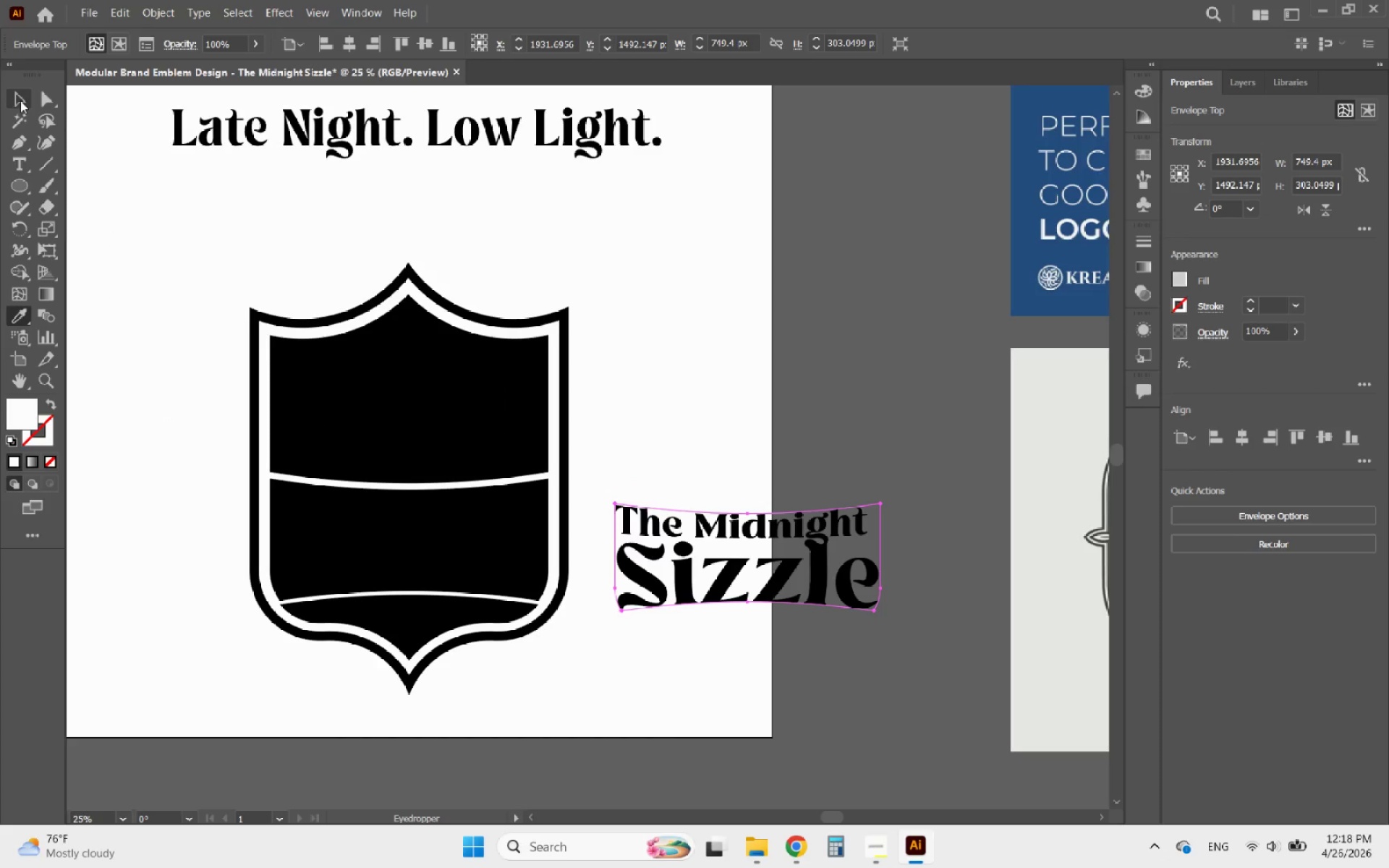 
left_click([25, 105])
 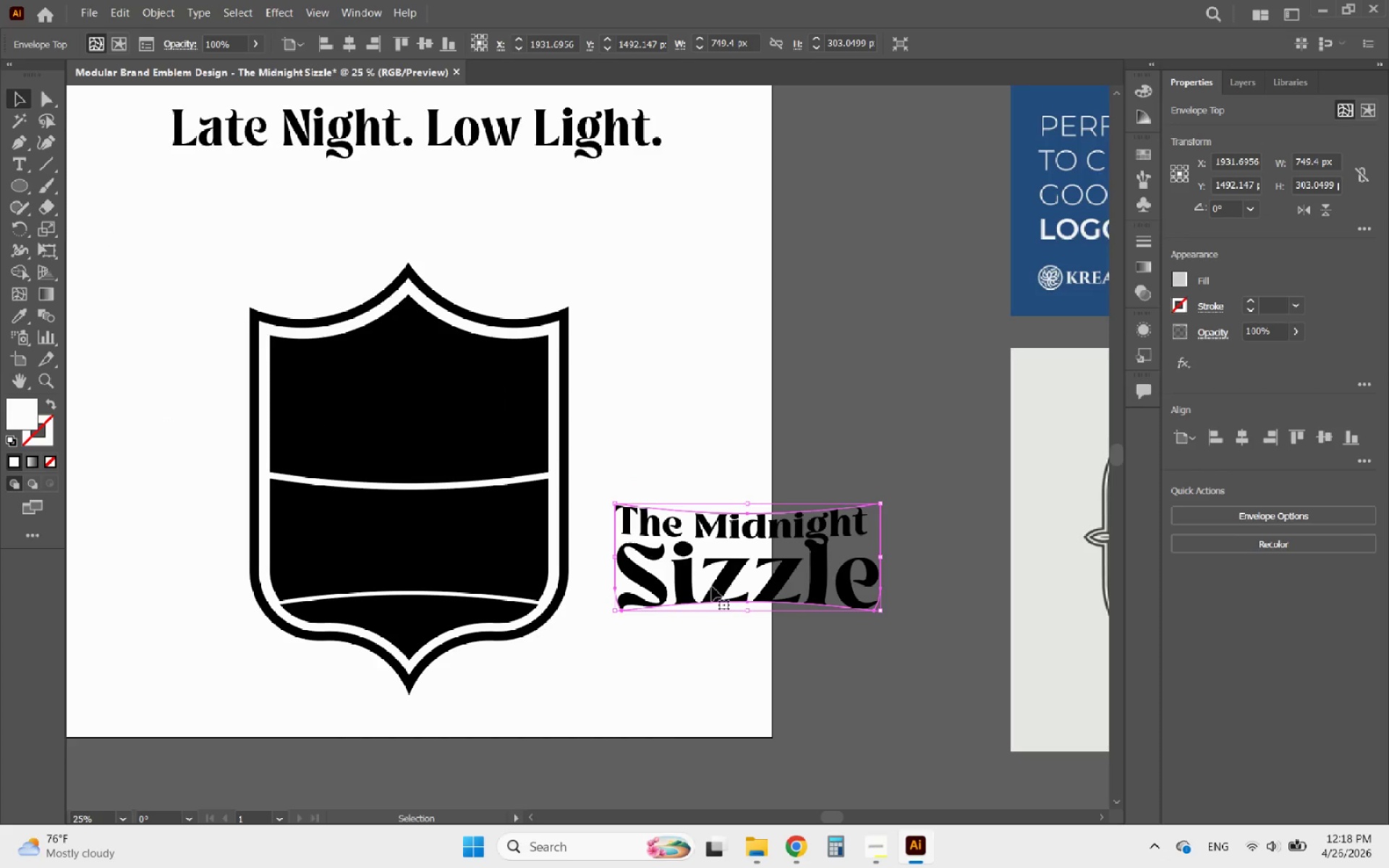 
left_click([723, 584])
 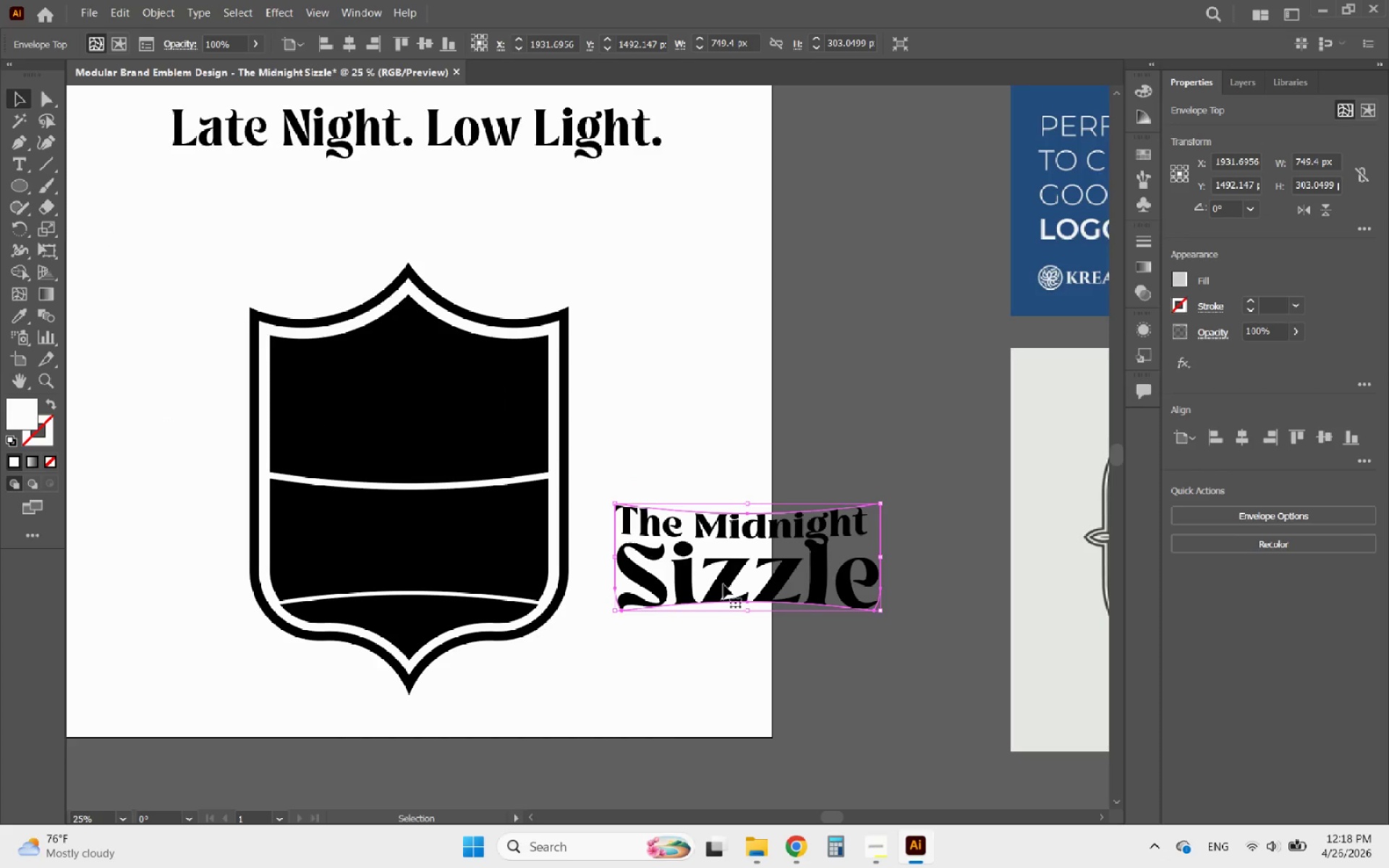 
left_click_drag(start_coordinate=[723, 584], to_coordinate=[730, 514])
 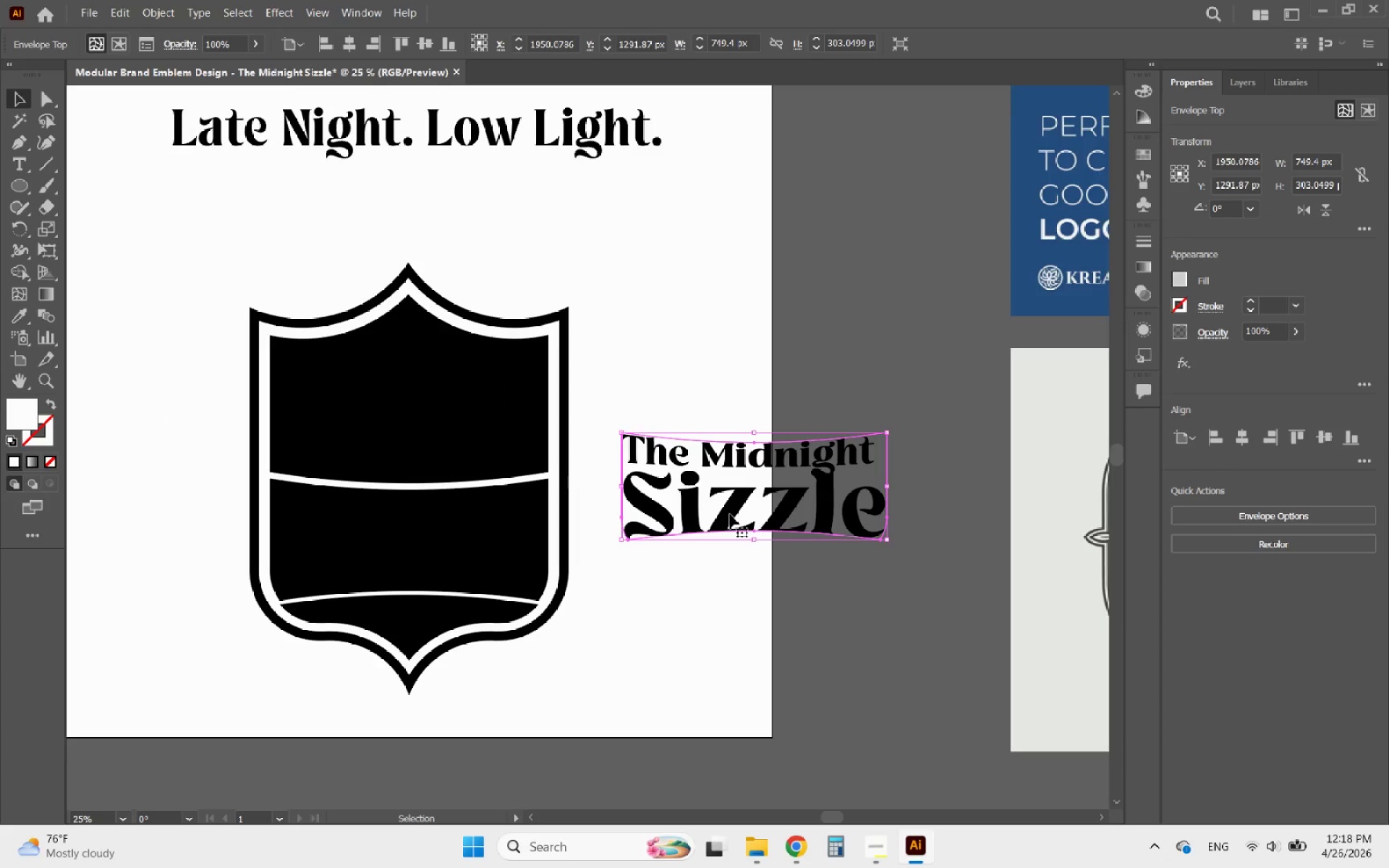 
double_click([730, 514])
 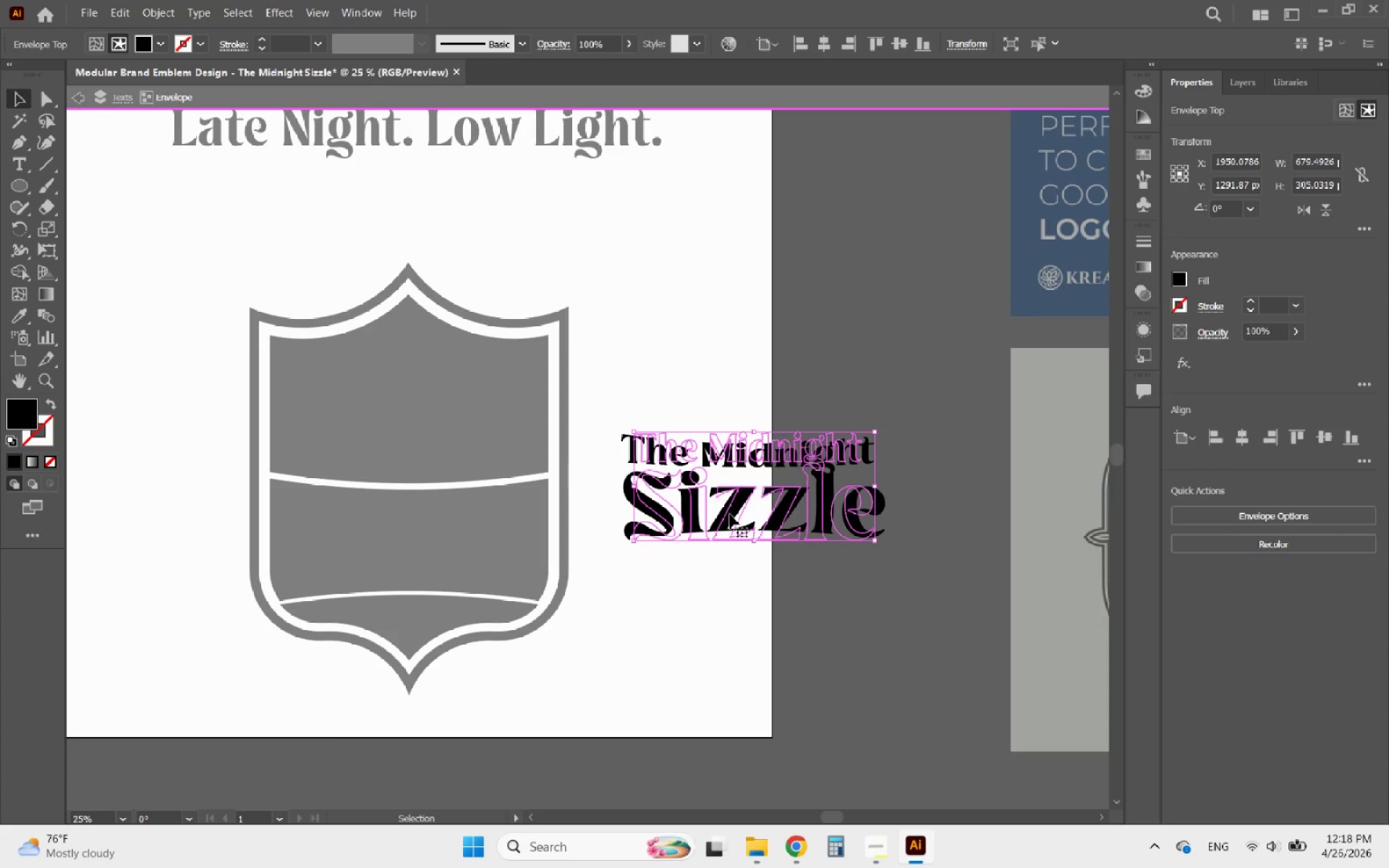 
triple_click([730, 514])
 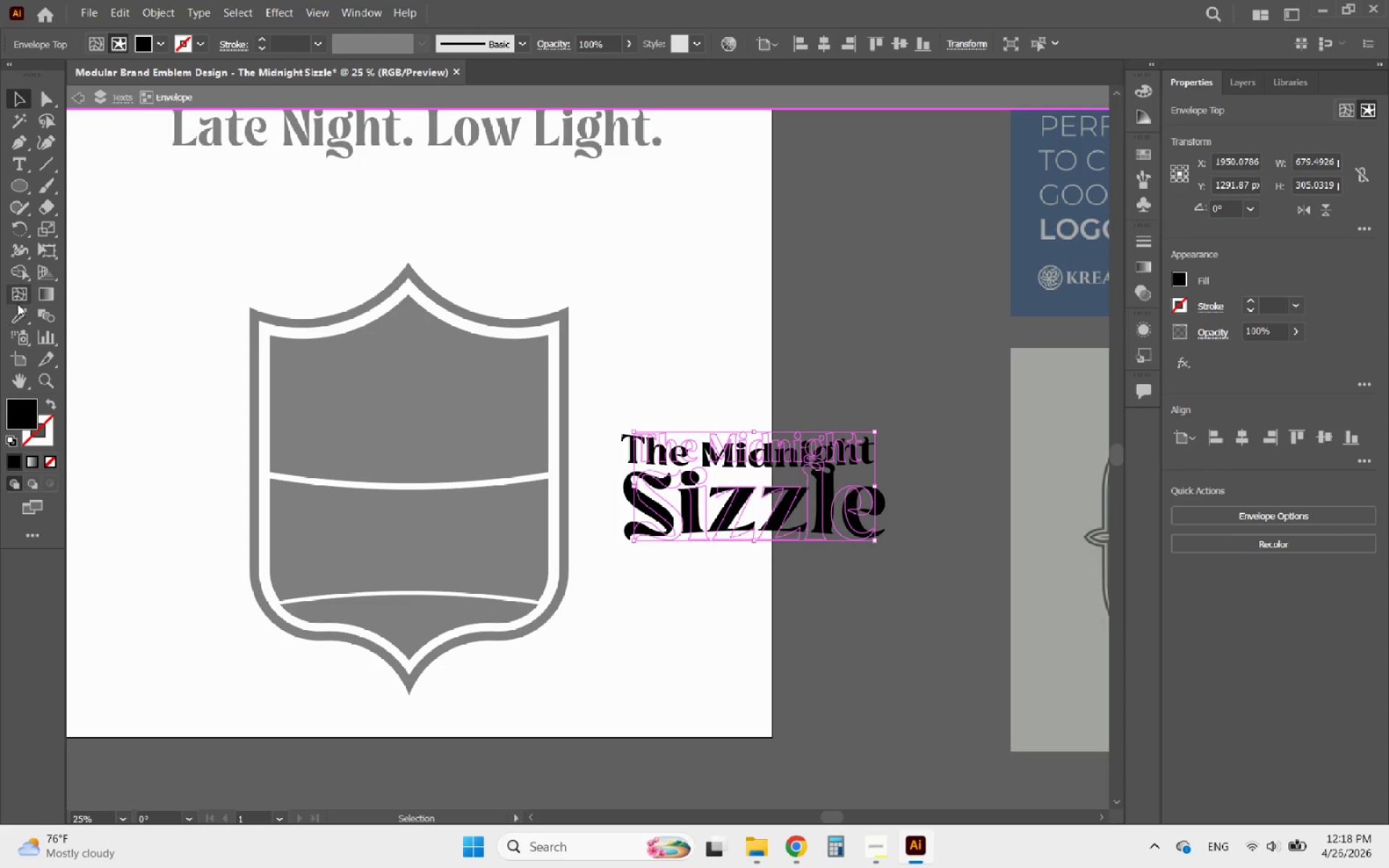 
left_click([17, 313])
 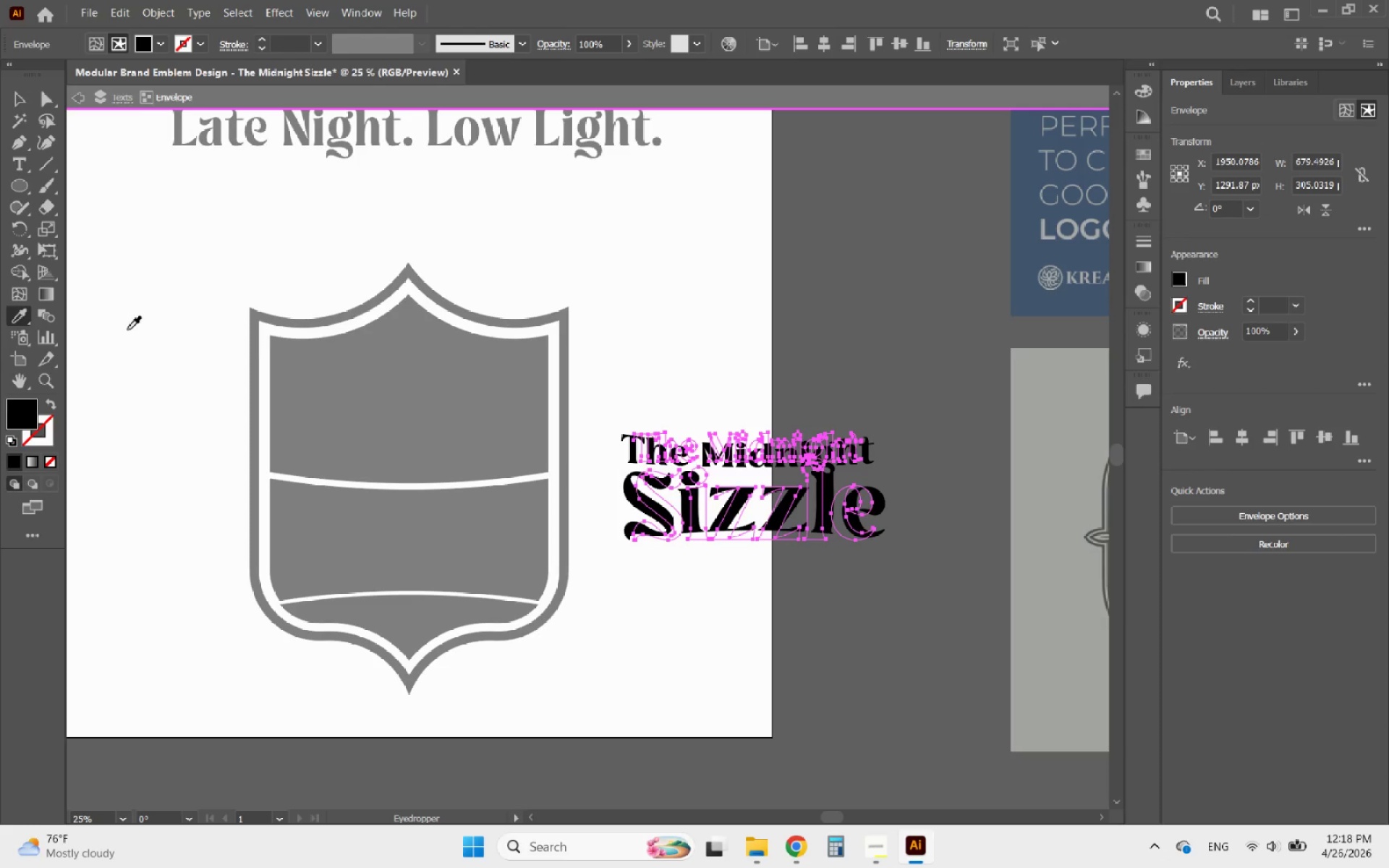 
left_click([148, 326])
 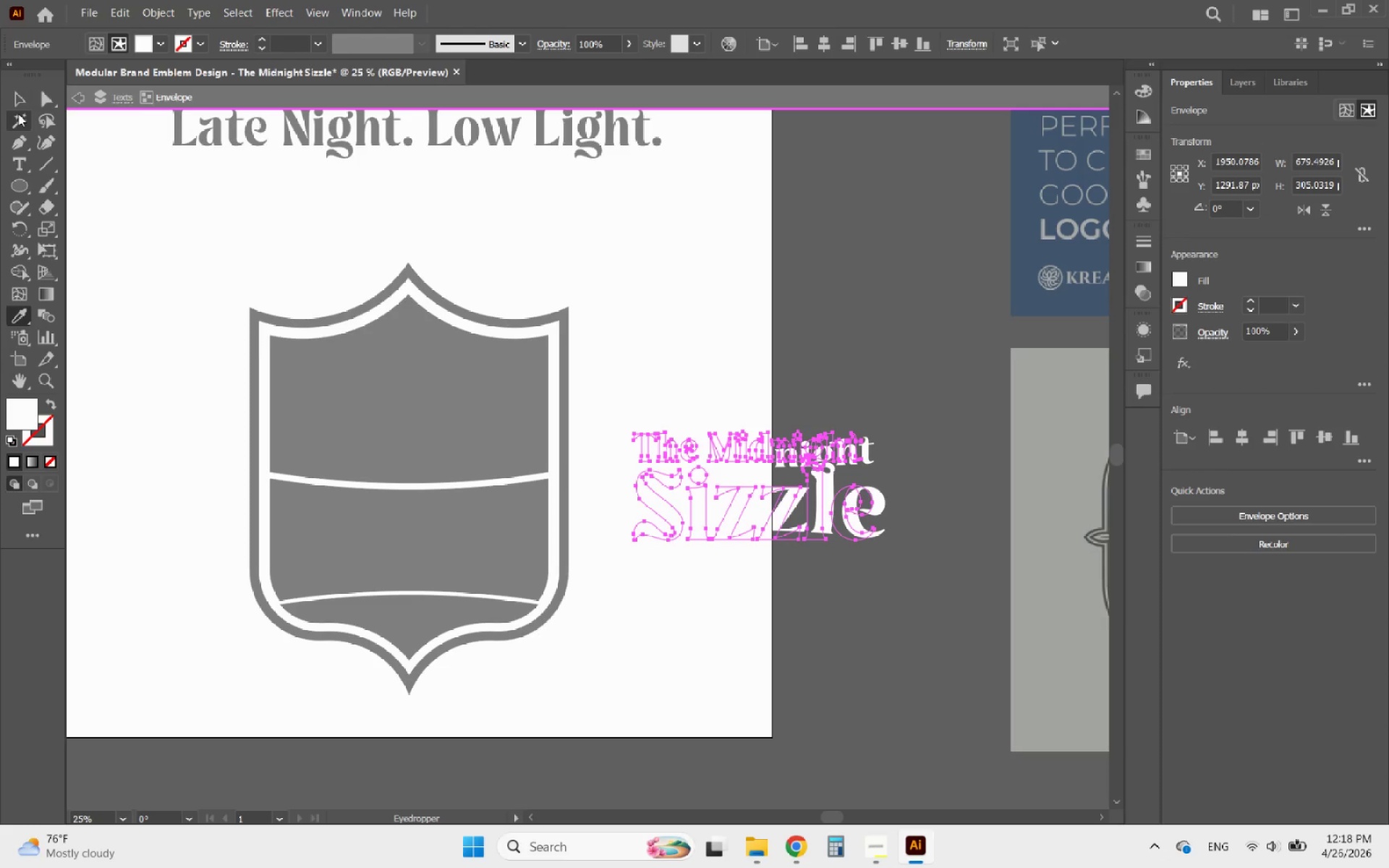 
left_click([17, 103])
 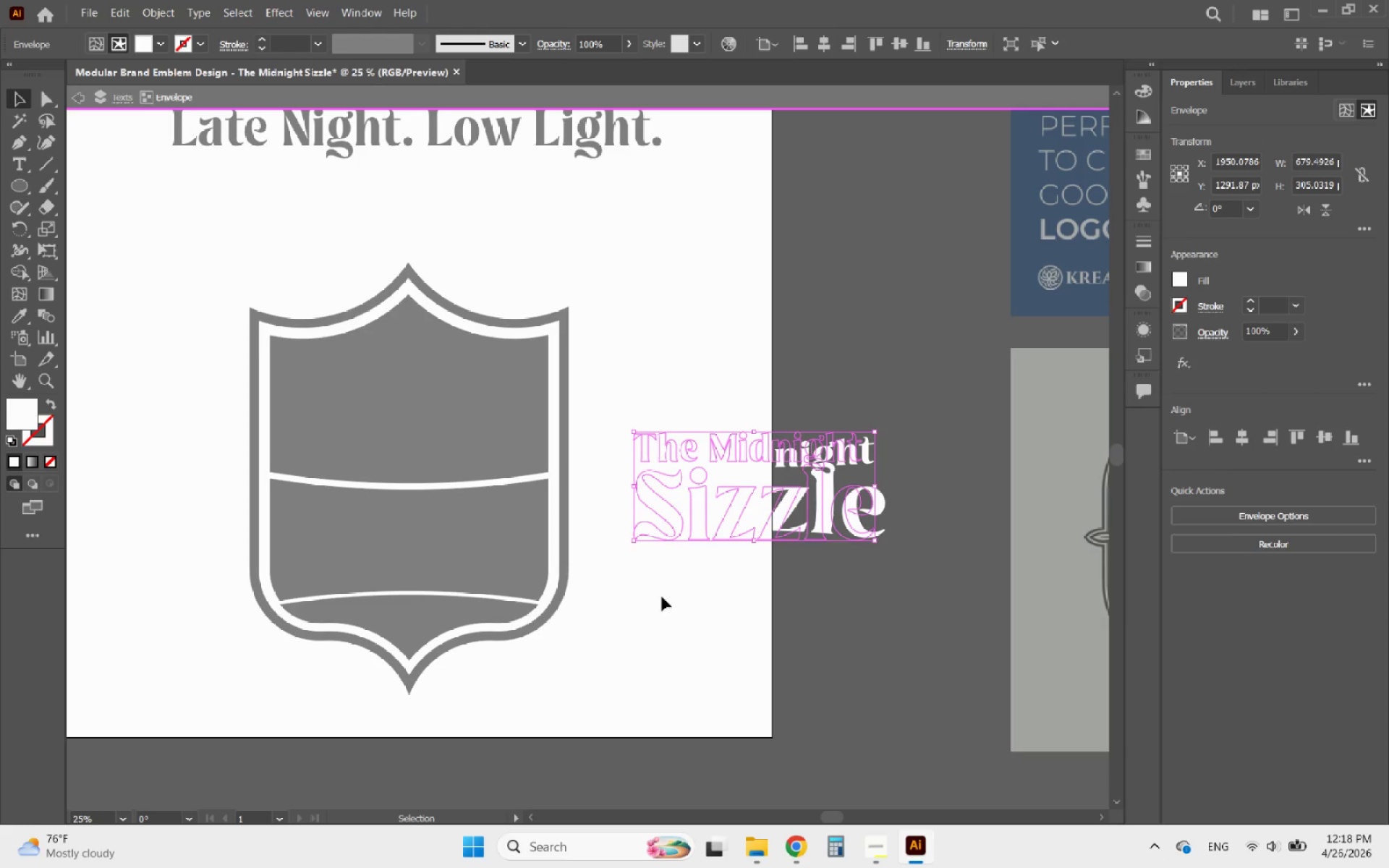 
double_click([665, 597])
 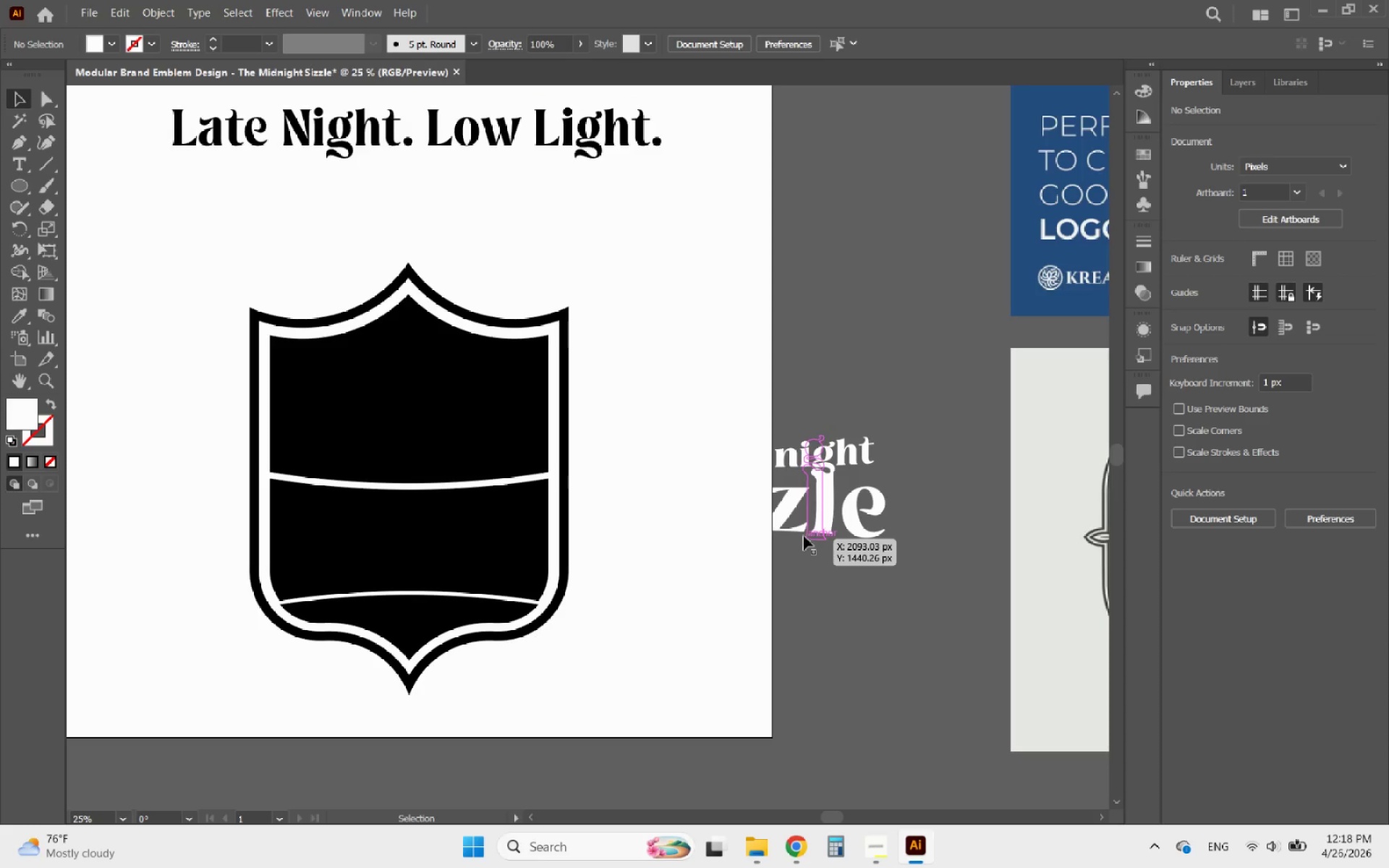 
left_click_drag(start_coordinate=[805, 535], to_coordinate=[509, 558])
 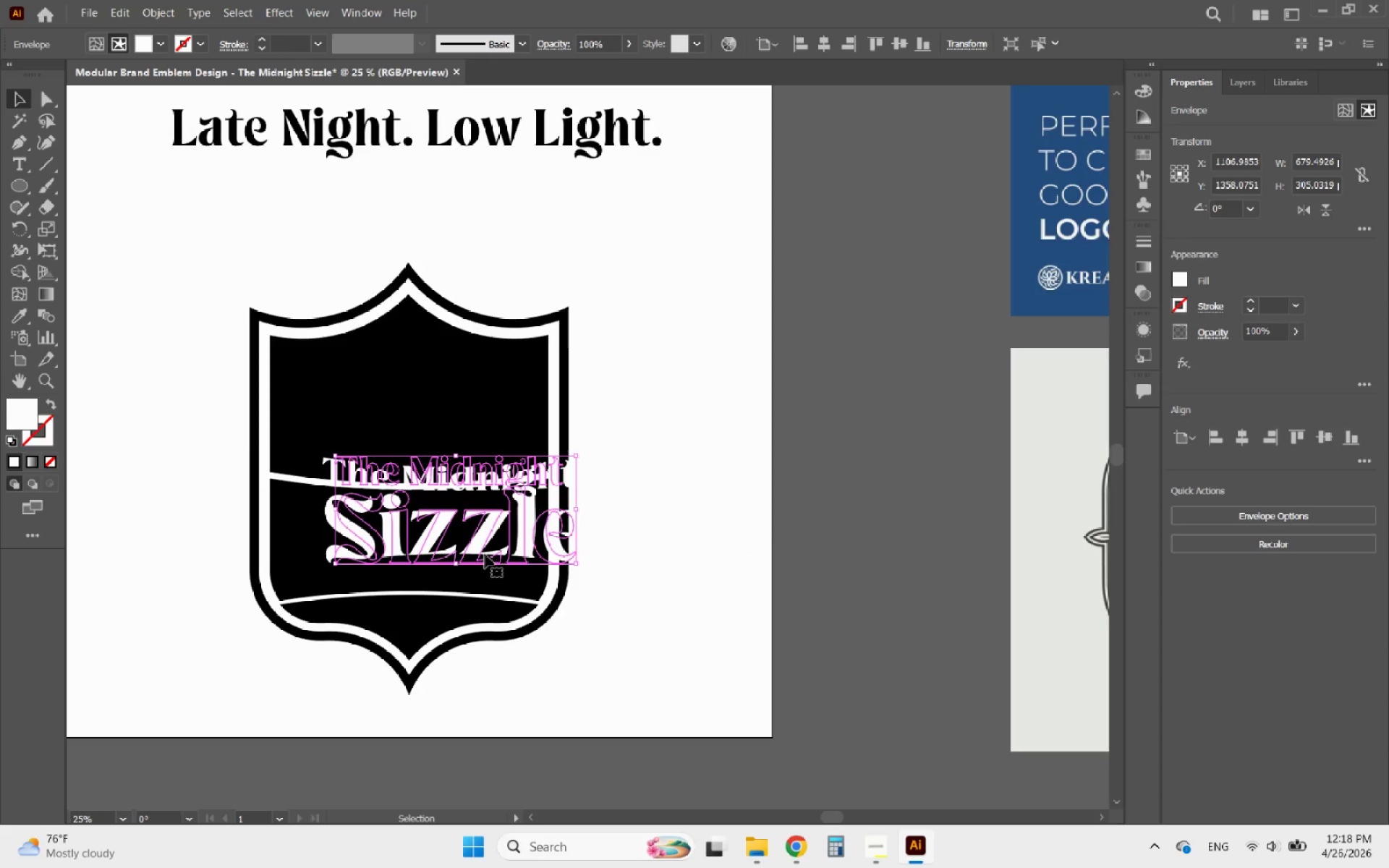 
hold_key(key=AltLeft, duration=0.39)
scroll: coordinate [464, 550], scroll_direction: up, amount: 3.0
 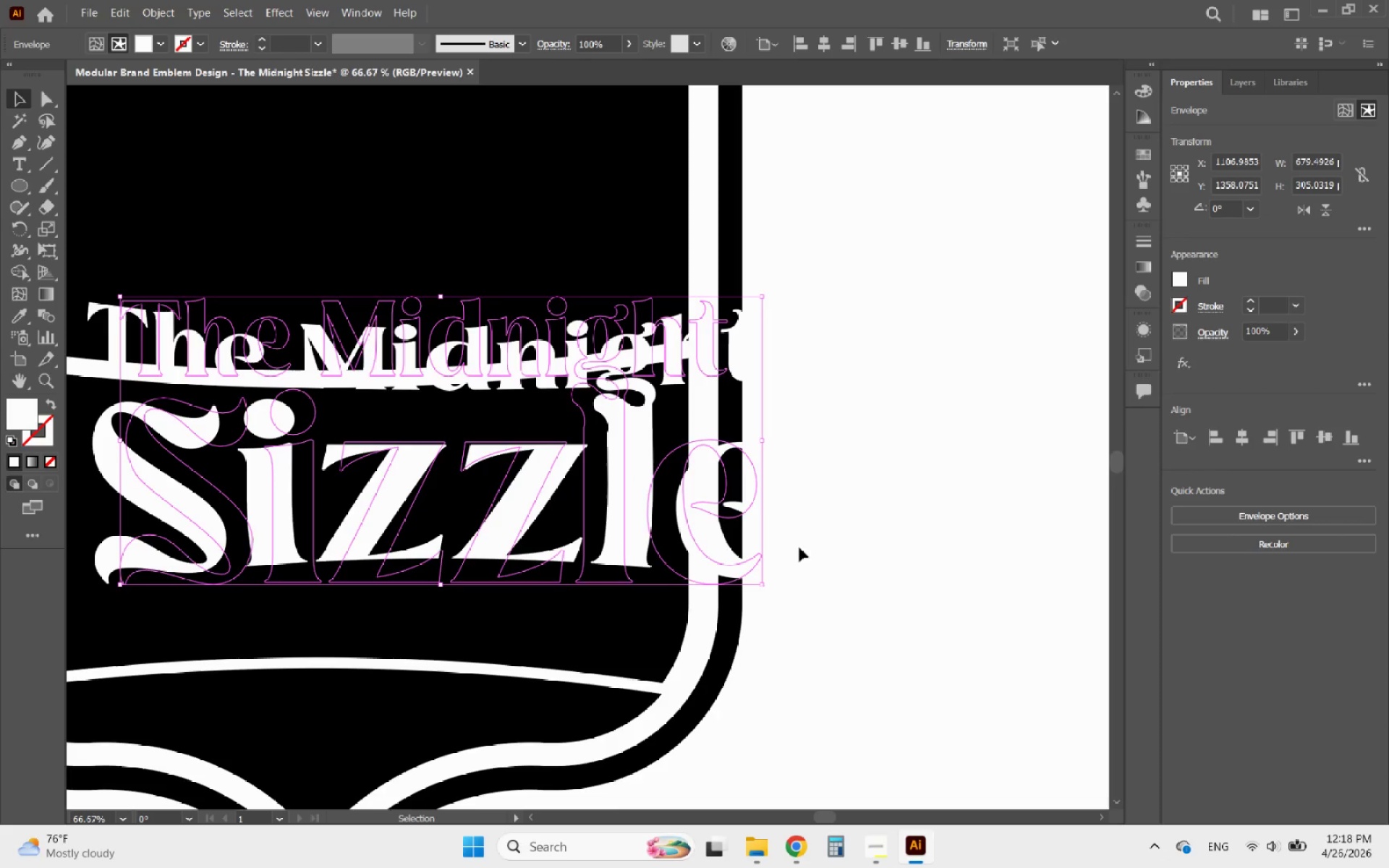 
hold_key(key=AltLeft, duration=0.42)
scroll: coordinate [888, 564], scroll_direction: down, amount: 1.0
 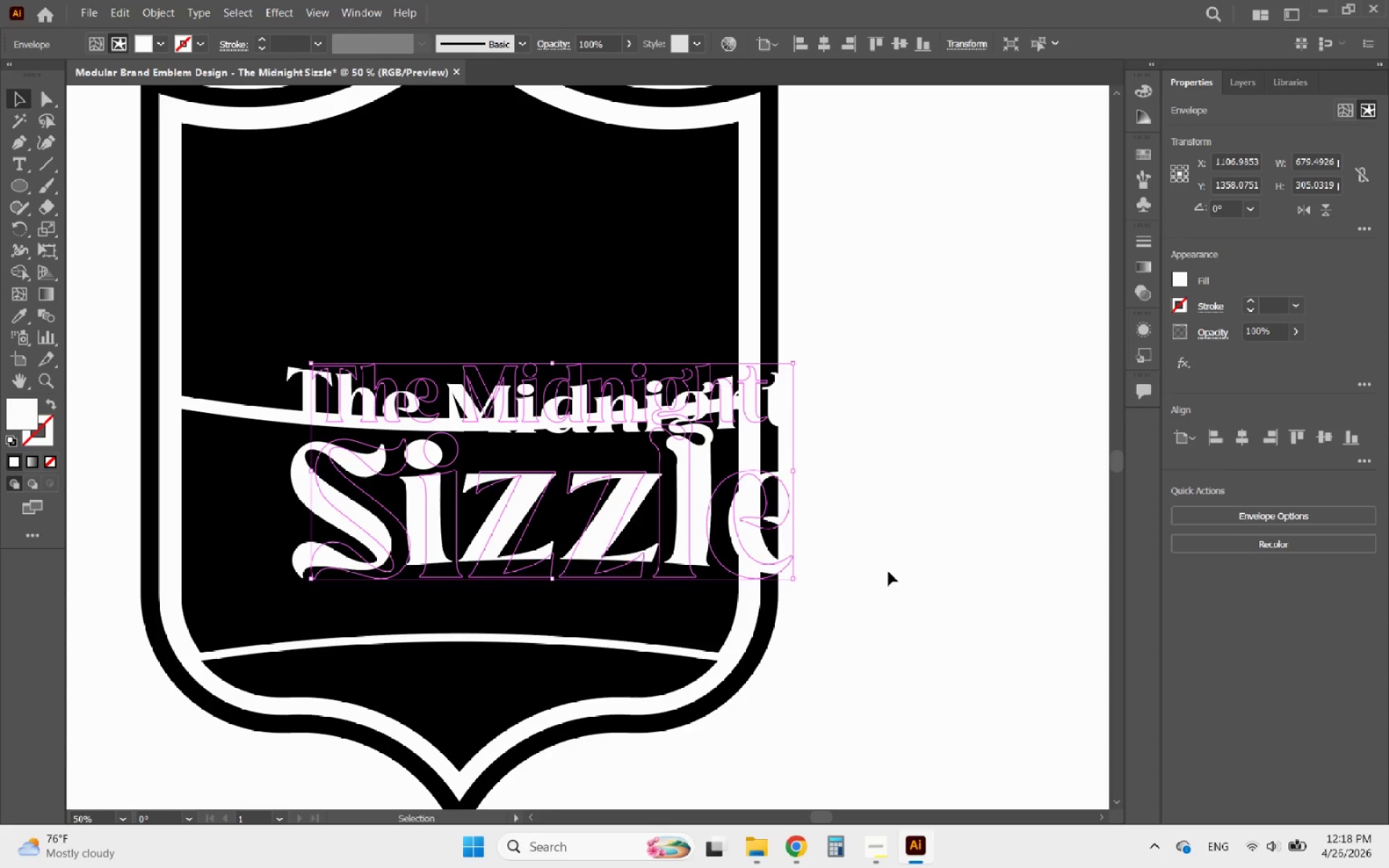 
left_click([888, 575])
 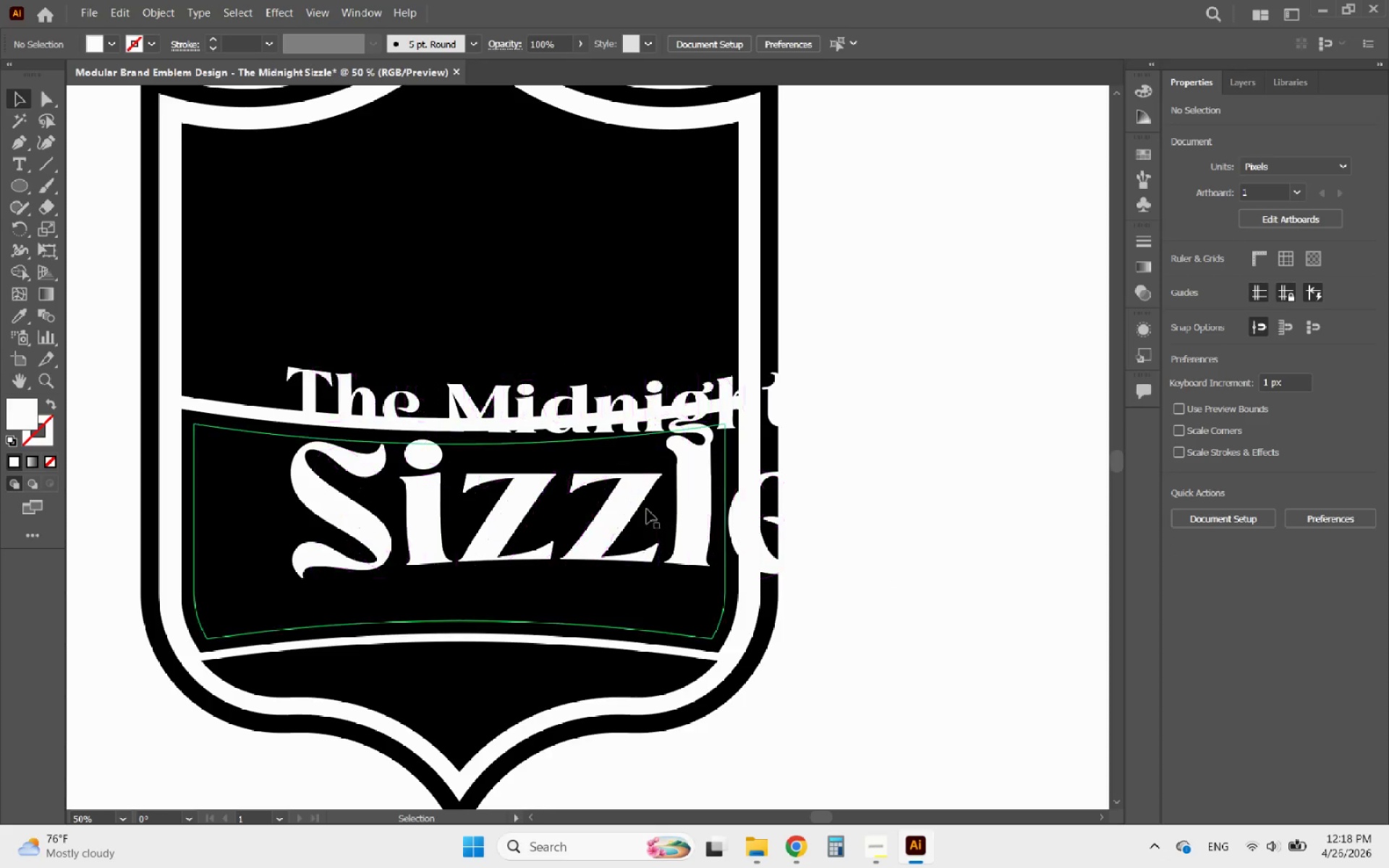 
left_click([610, 506])
 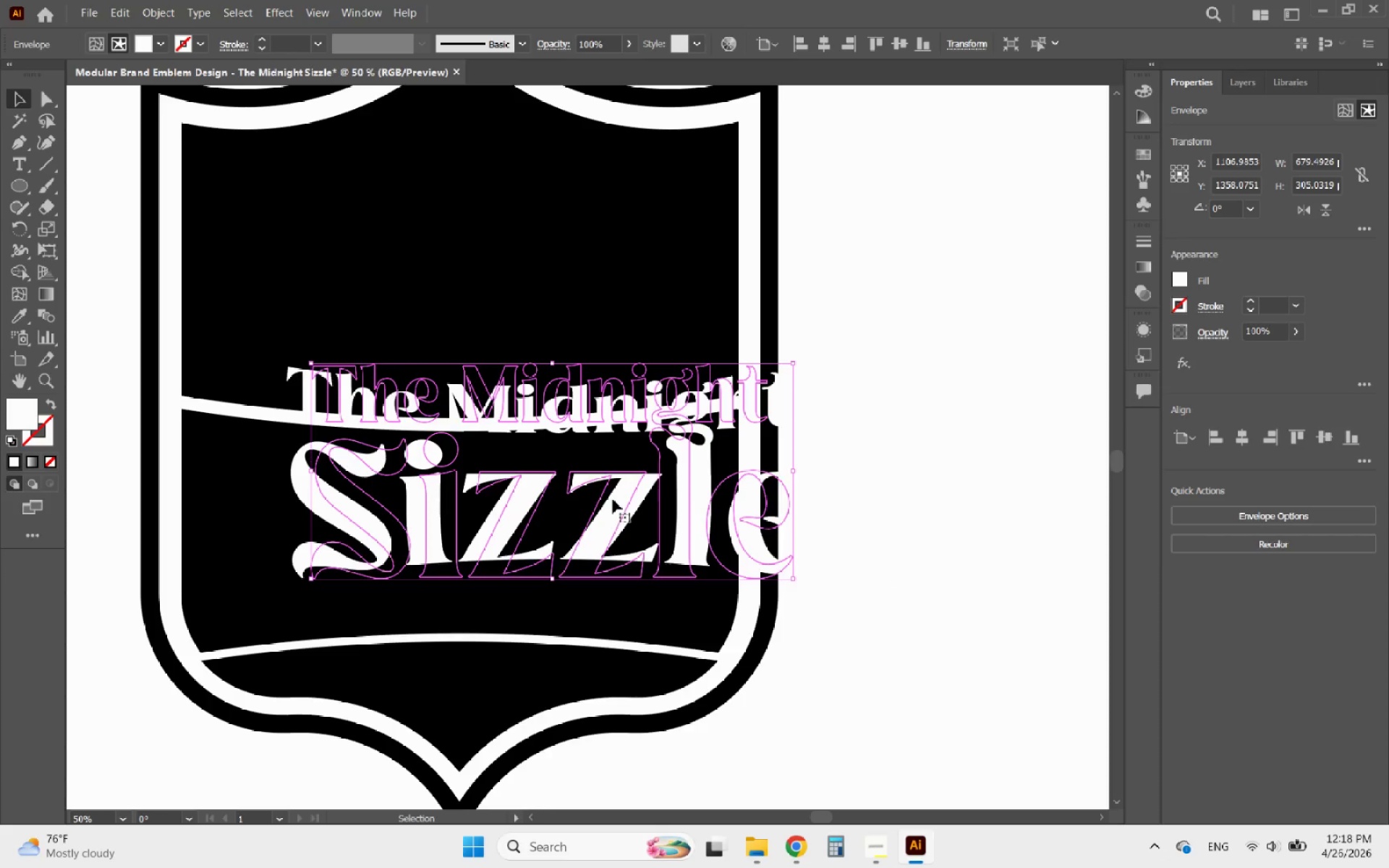 
left_click_drag(start_coordinate=[613, 499], to_coordinate=[507, 572])
 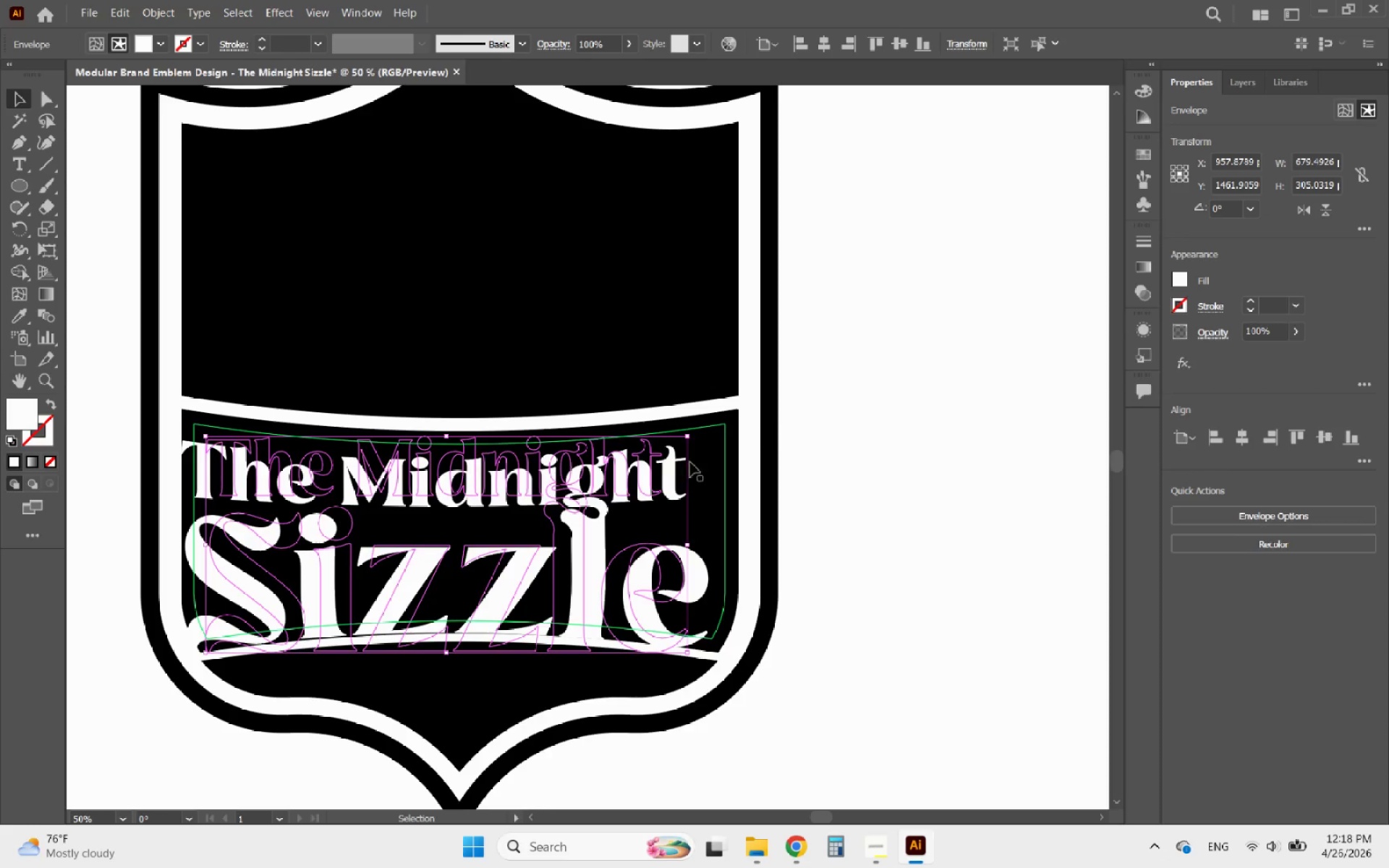 
hold_key(key=ShiftLeft, duration=0.56)